 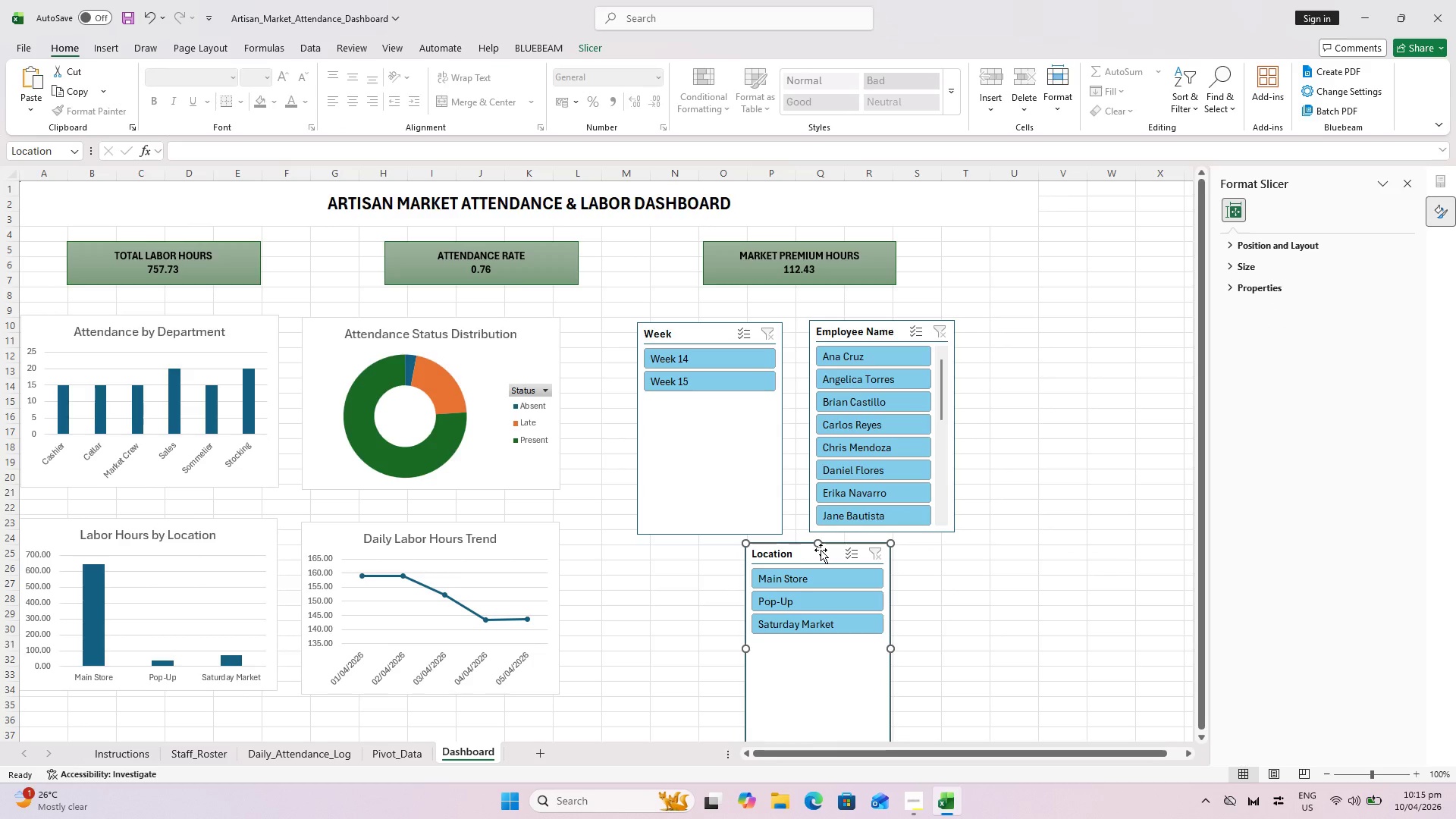 
scroll: coordinate [821, 550], scroll_direction: down, amount: 1.0
 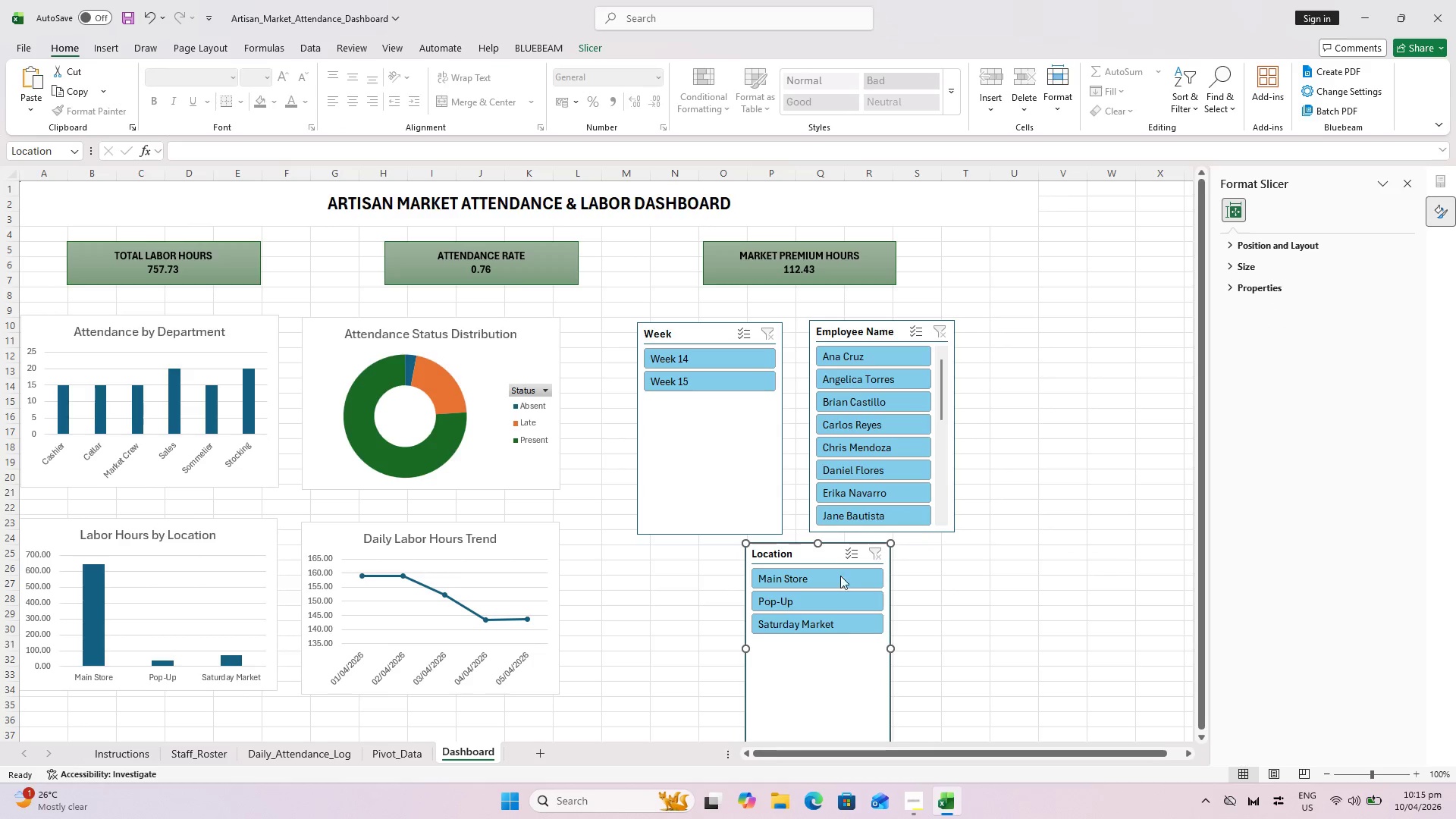 
left_click([692, 506])
 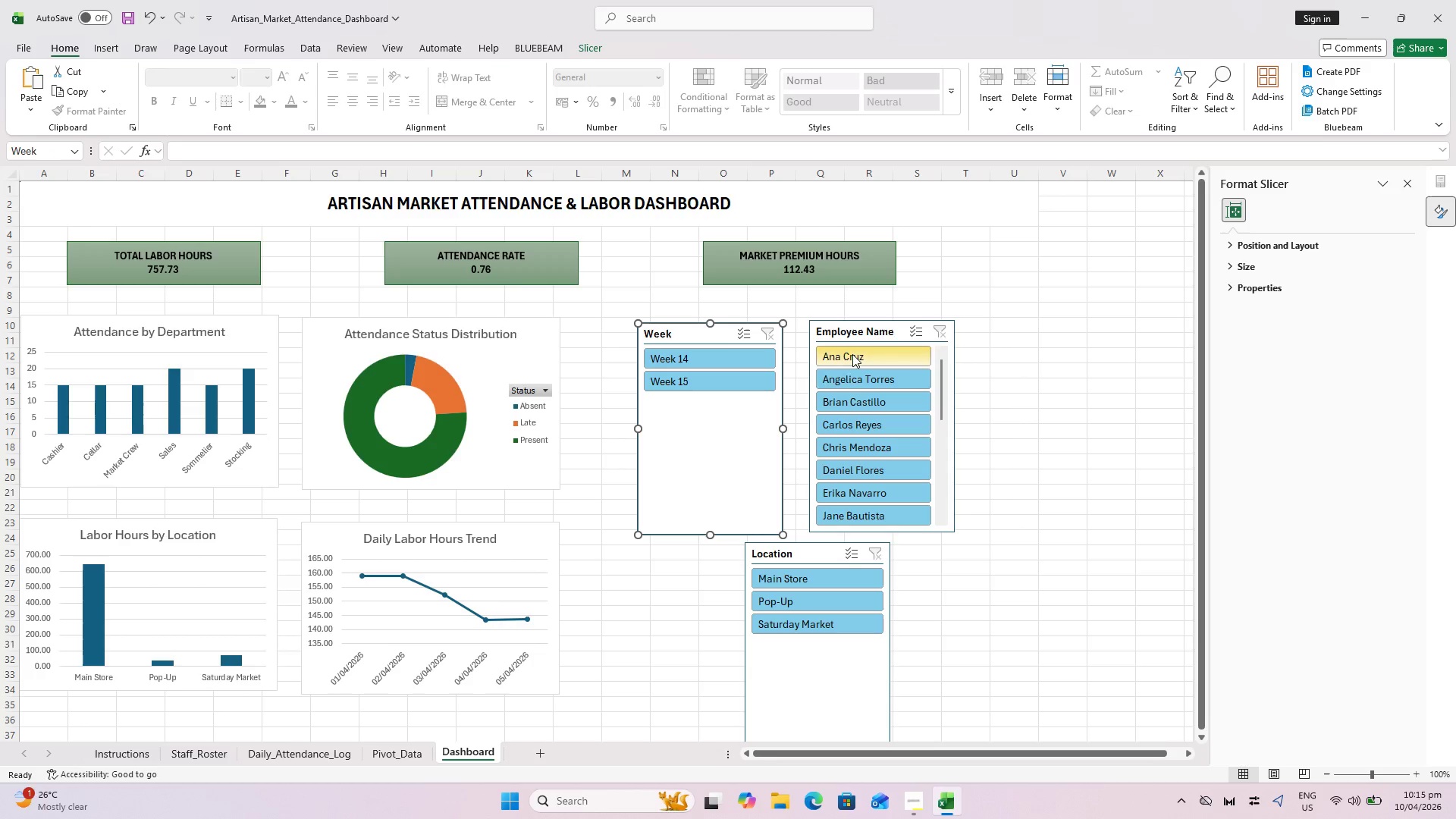 
scroll: coordinate [993, 592], scroll_direction: down, amount: 4.0
 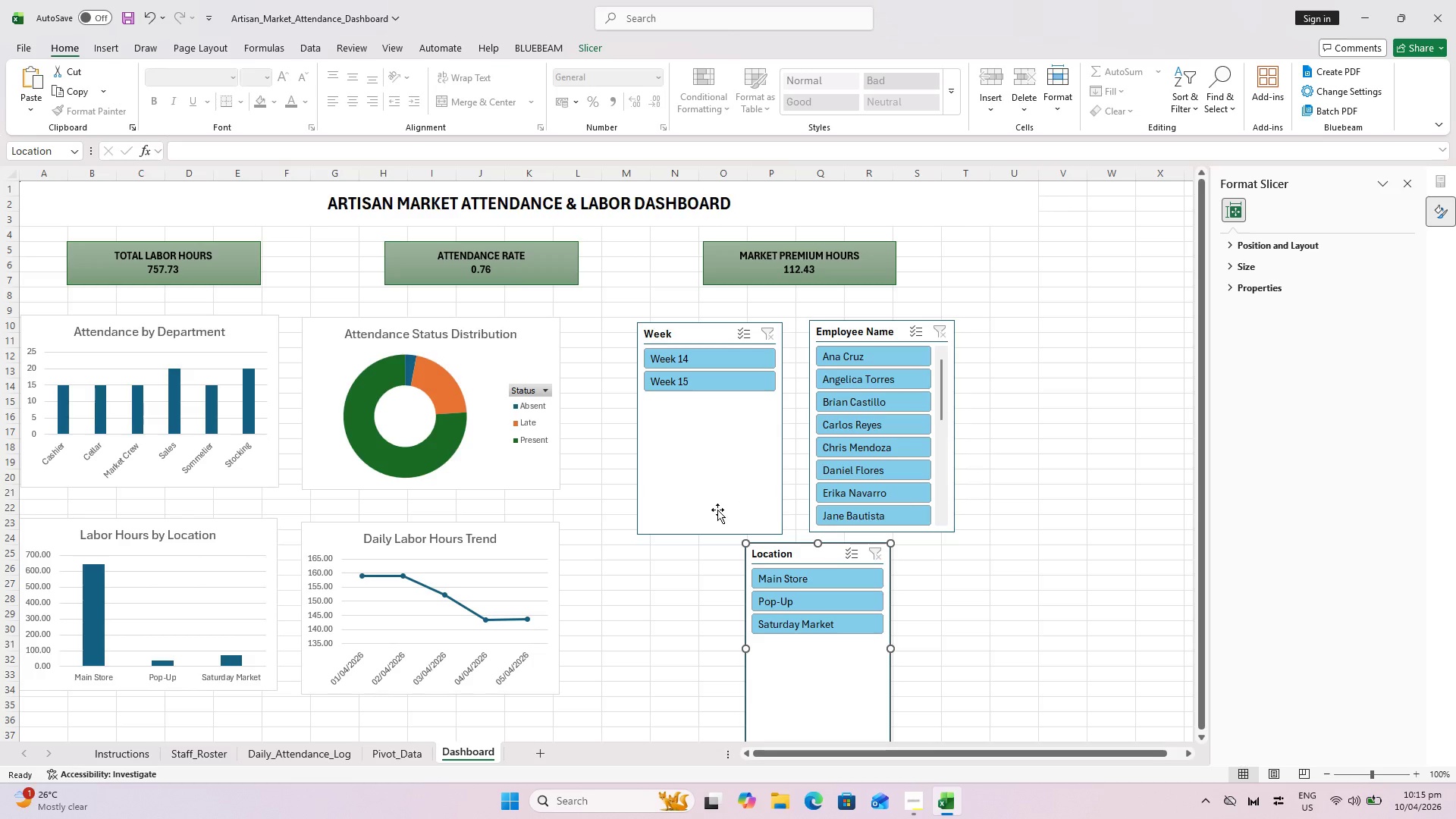 
left_click_drag(start_coordinate=[899, 328], to_coordinate=[1053, 448])
 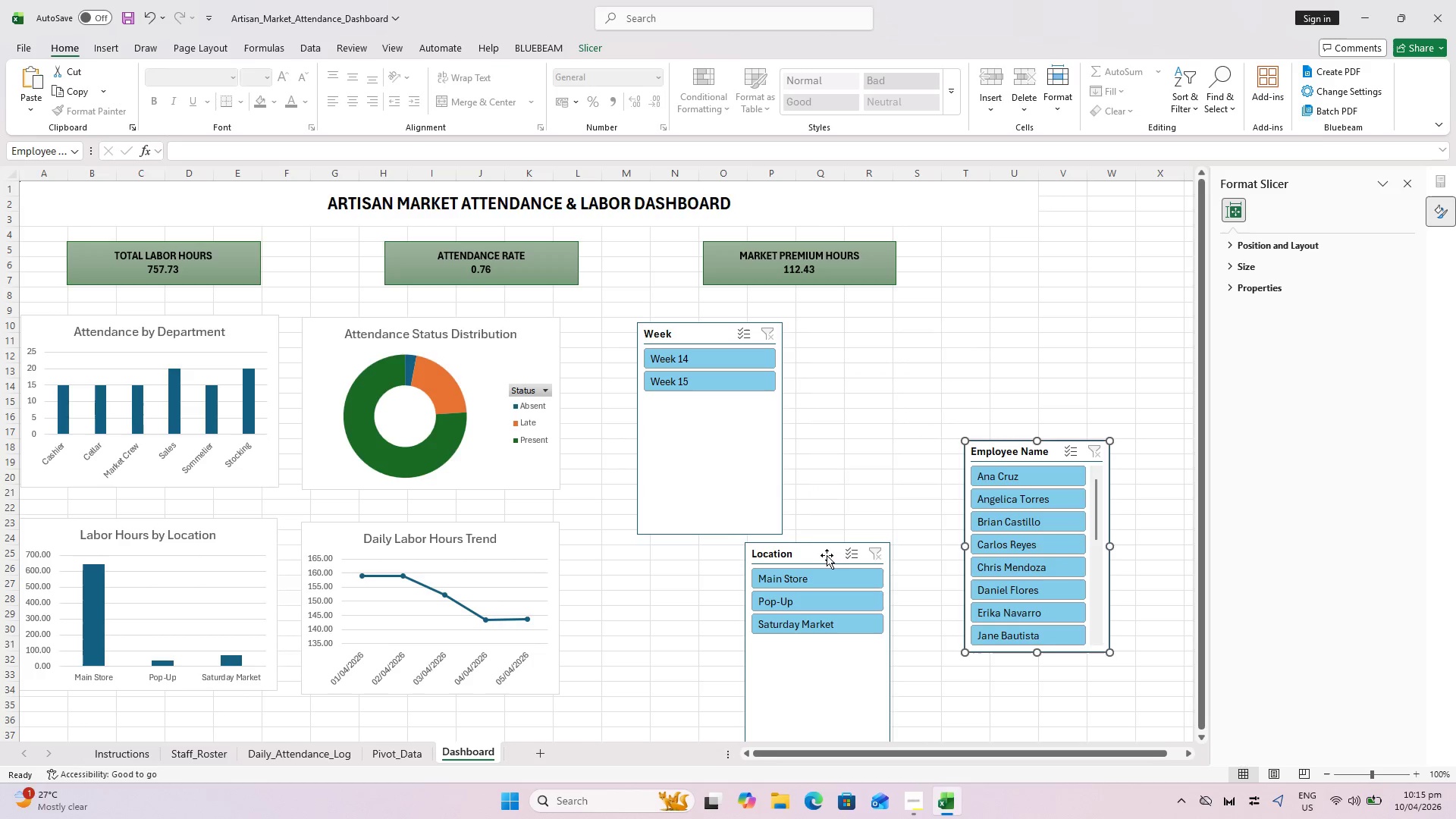 
left_click_drag(start_coordinate=[824, 560], to_coordinate=[893, 339])
 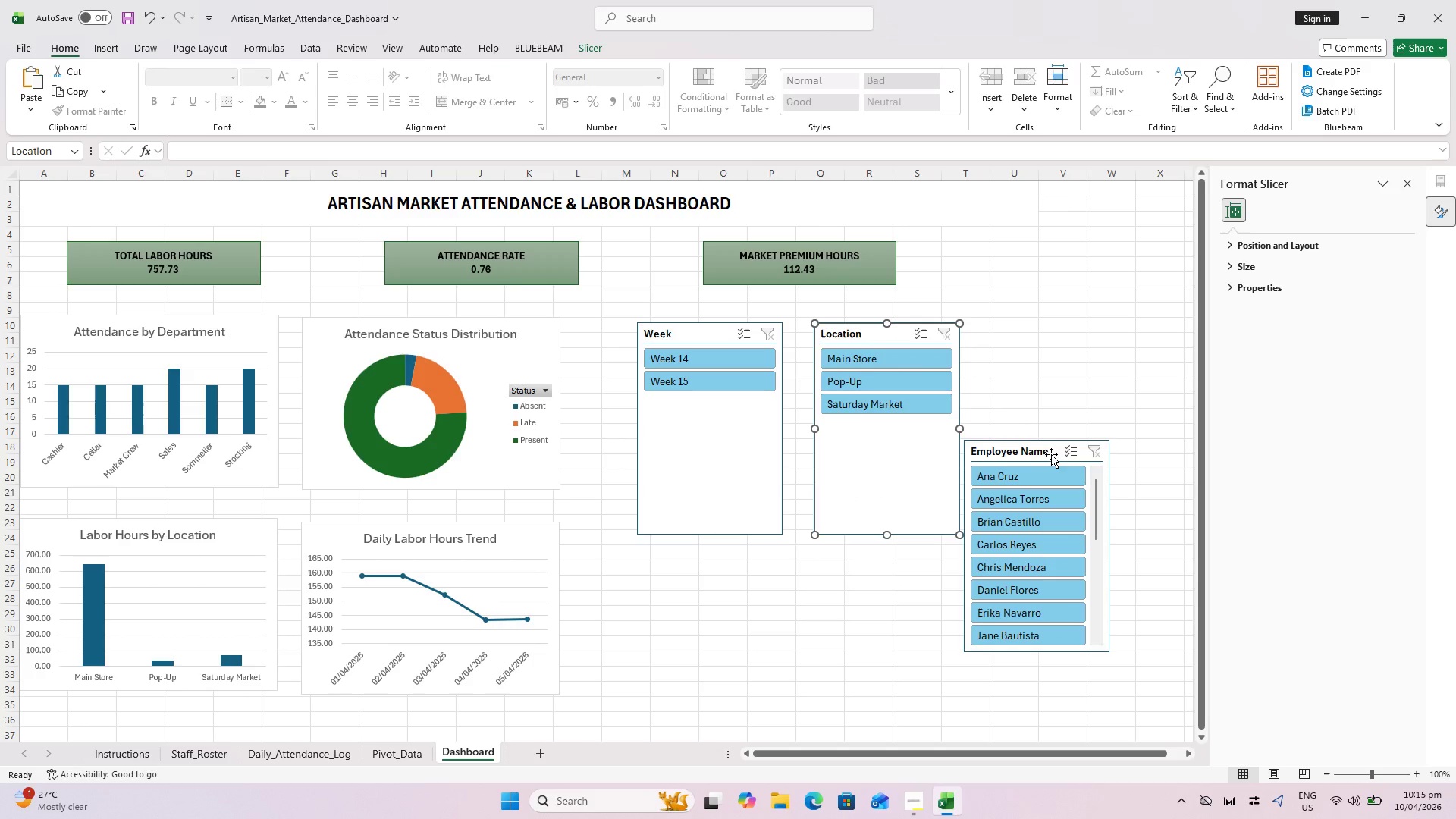 
left_click_drag(start_coordinate=[1052, 453], to_coordinate=[817, 556])
 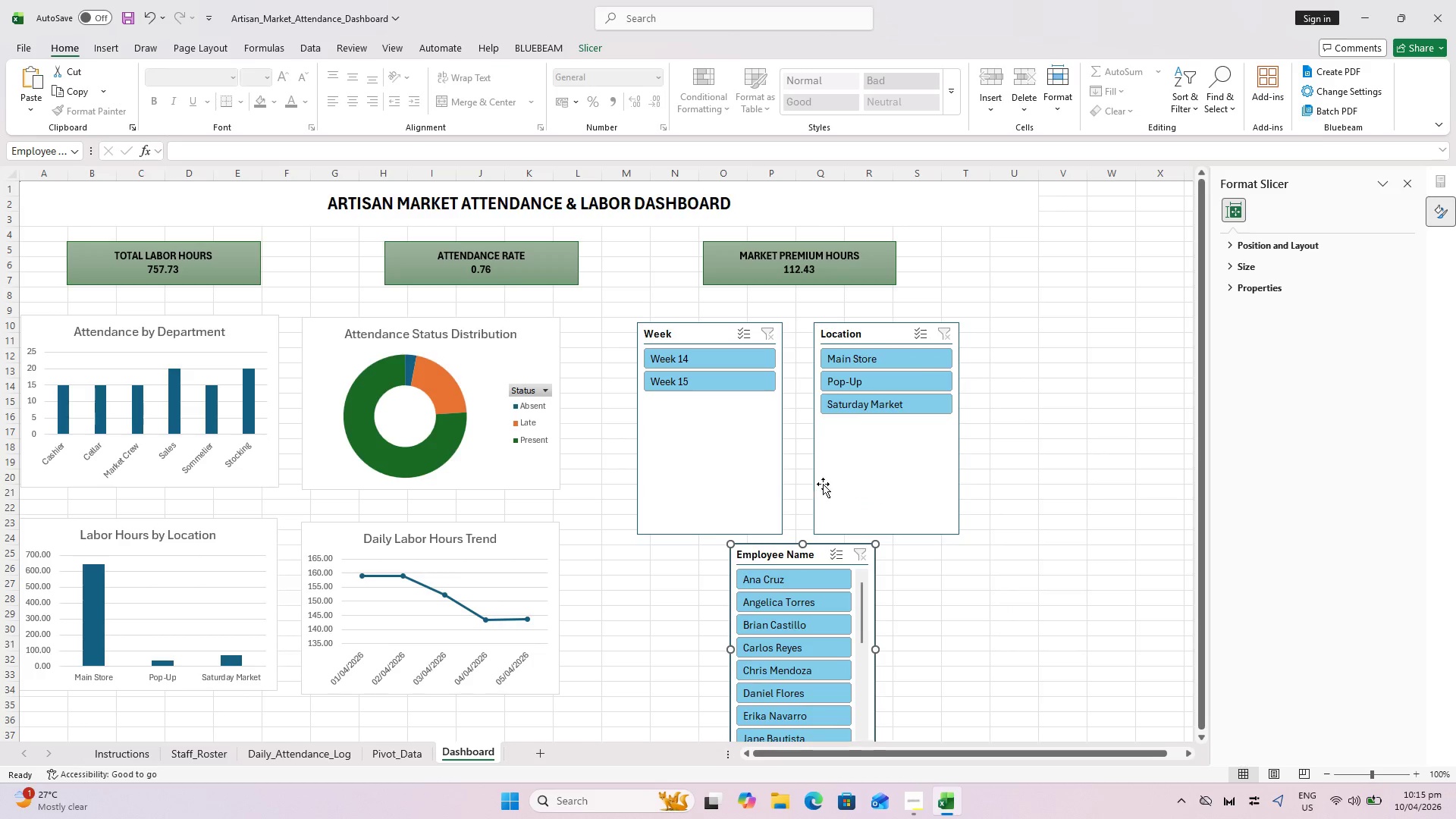 
scroll: coordinate [643, 604], scroll_direction: down, amount: 6.0
 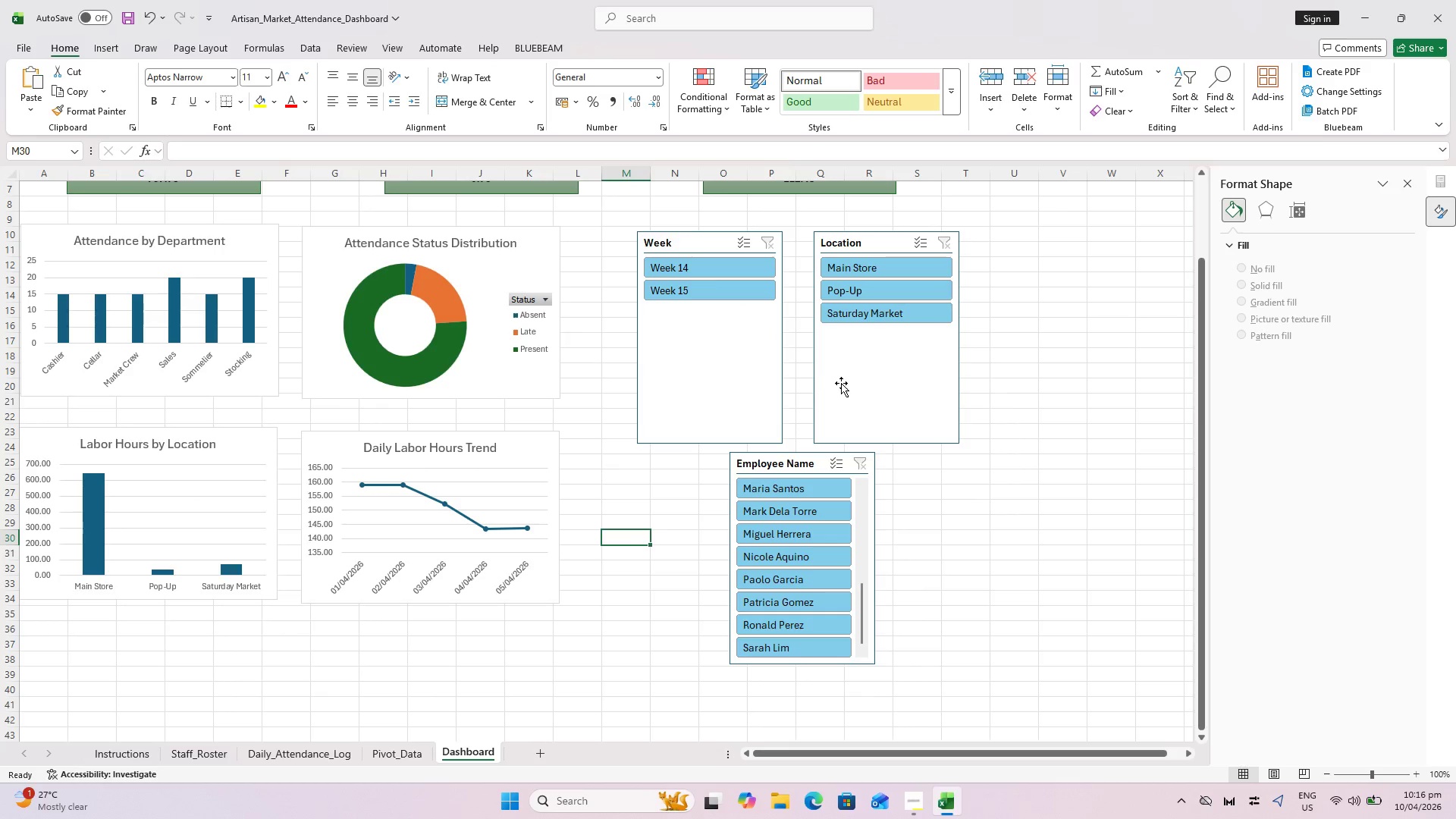 
left_click([746, 370])
 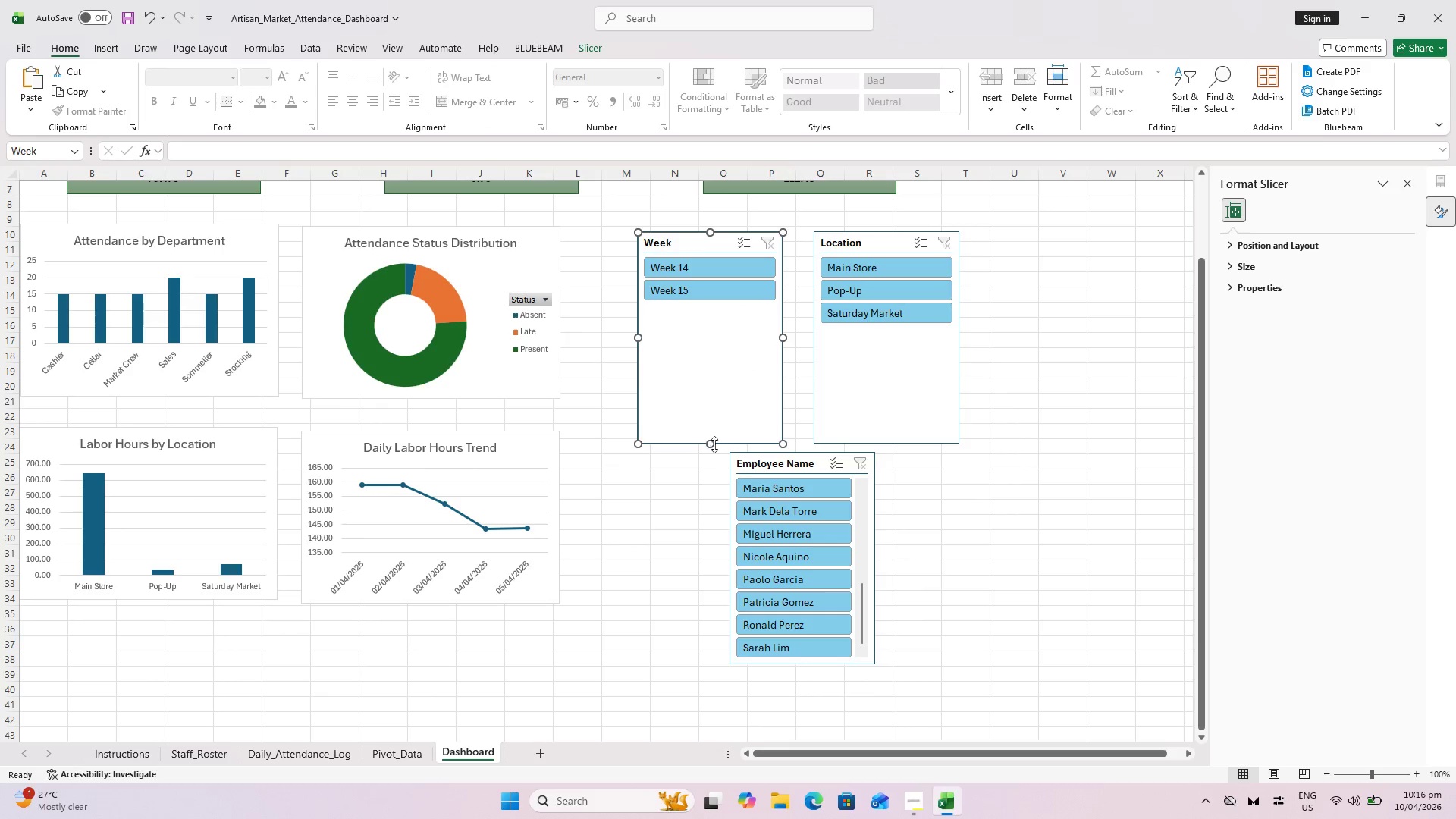 
left_click_drag(start_coordinate=[713, 444], to_coordinate=[700, 359])
 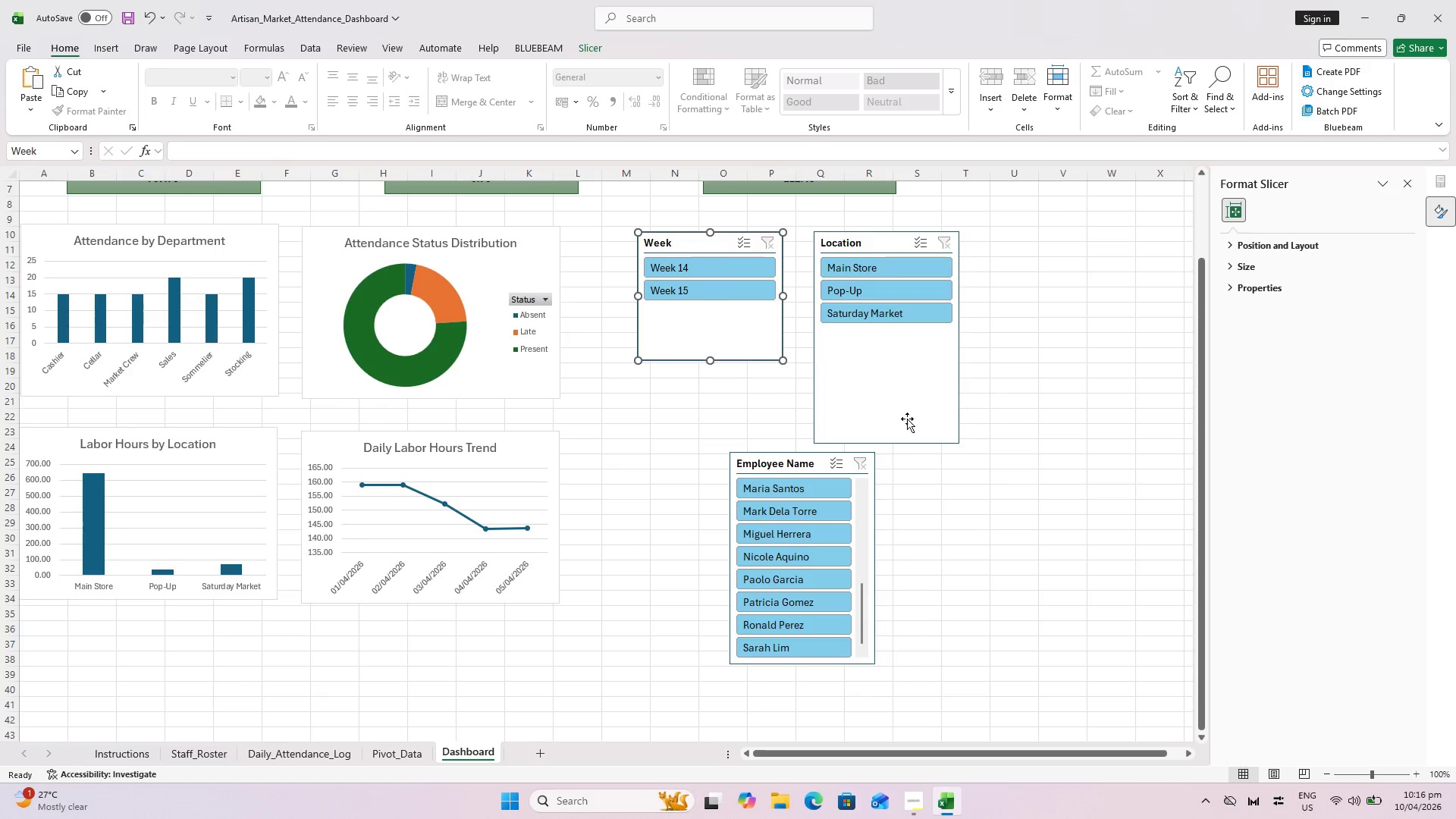 
left_click([913, 425])
 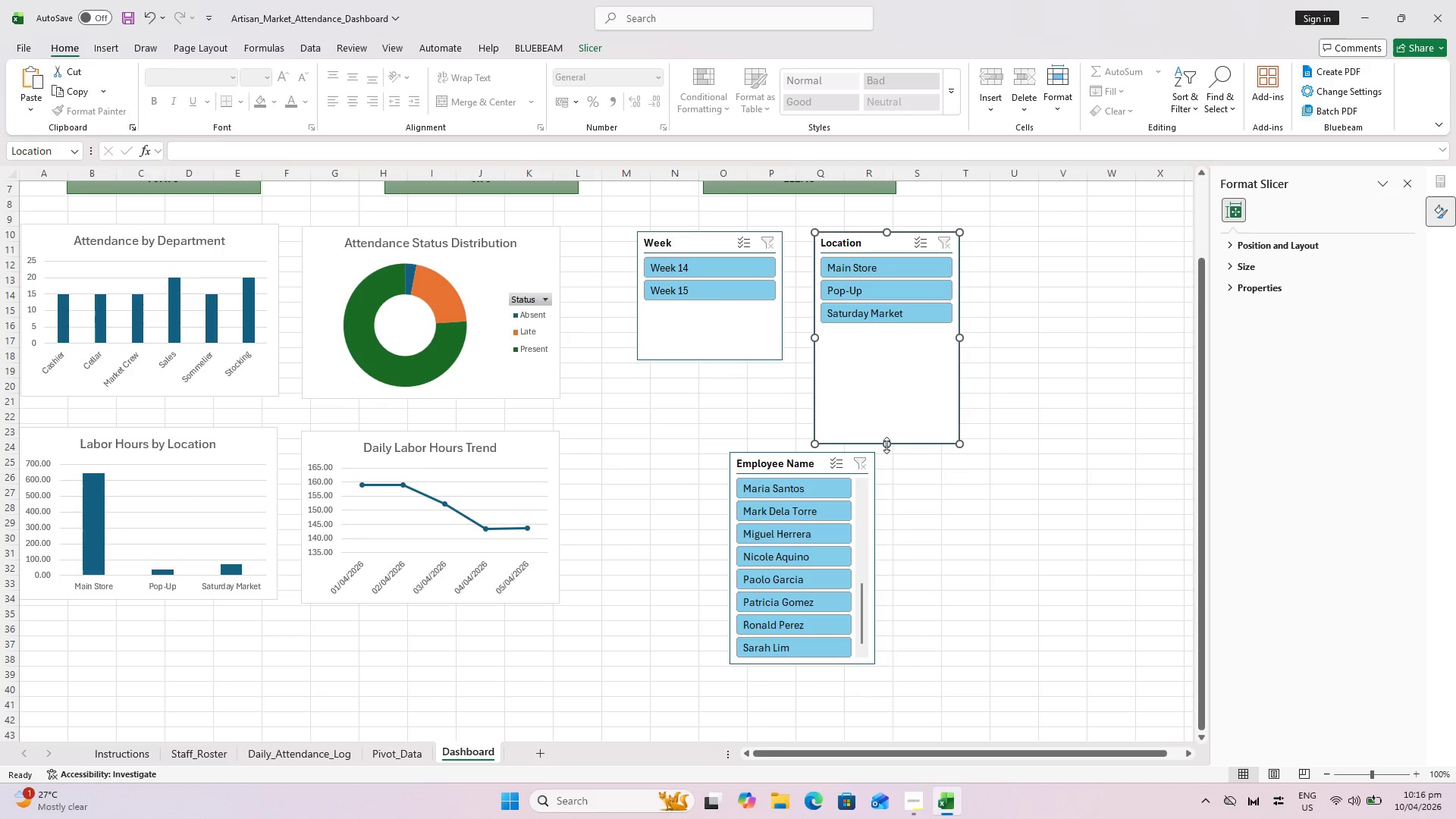 
left_click_drag(start_coordinate=[886, 445], to_coordinate=[870, 351])
 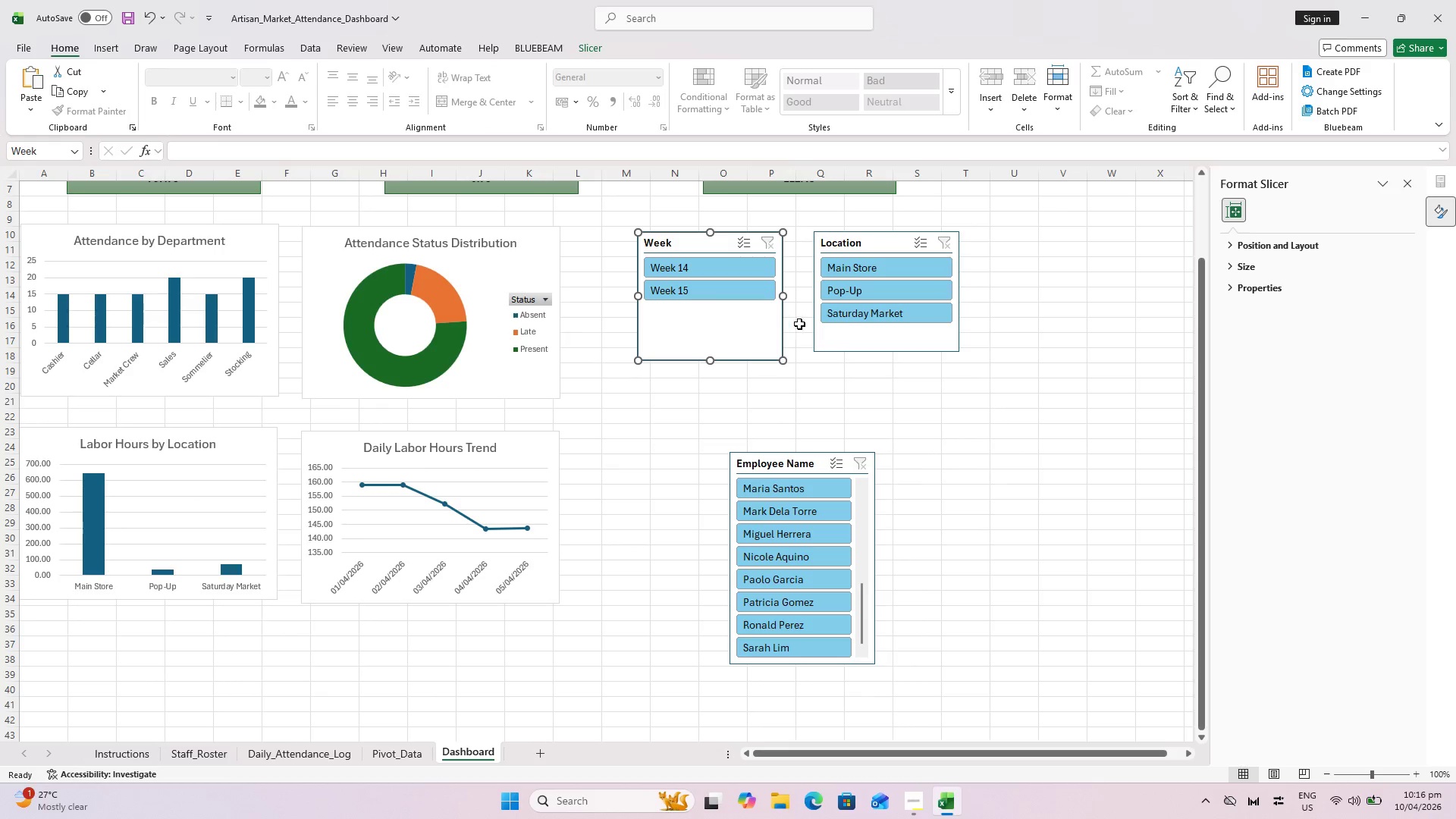 
hold_key(key=ControlLeft, duration=0.53)
left_click([874, 326])
 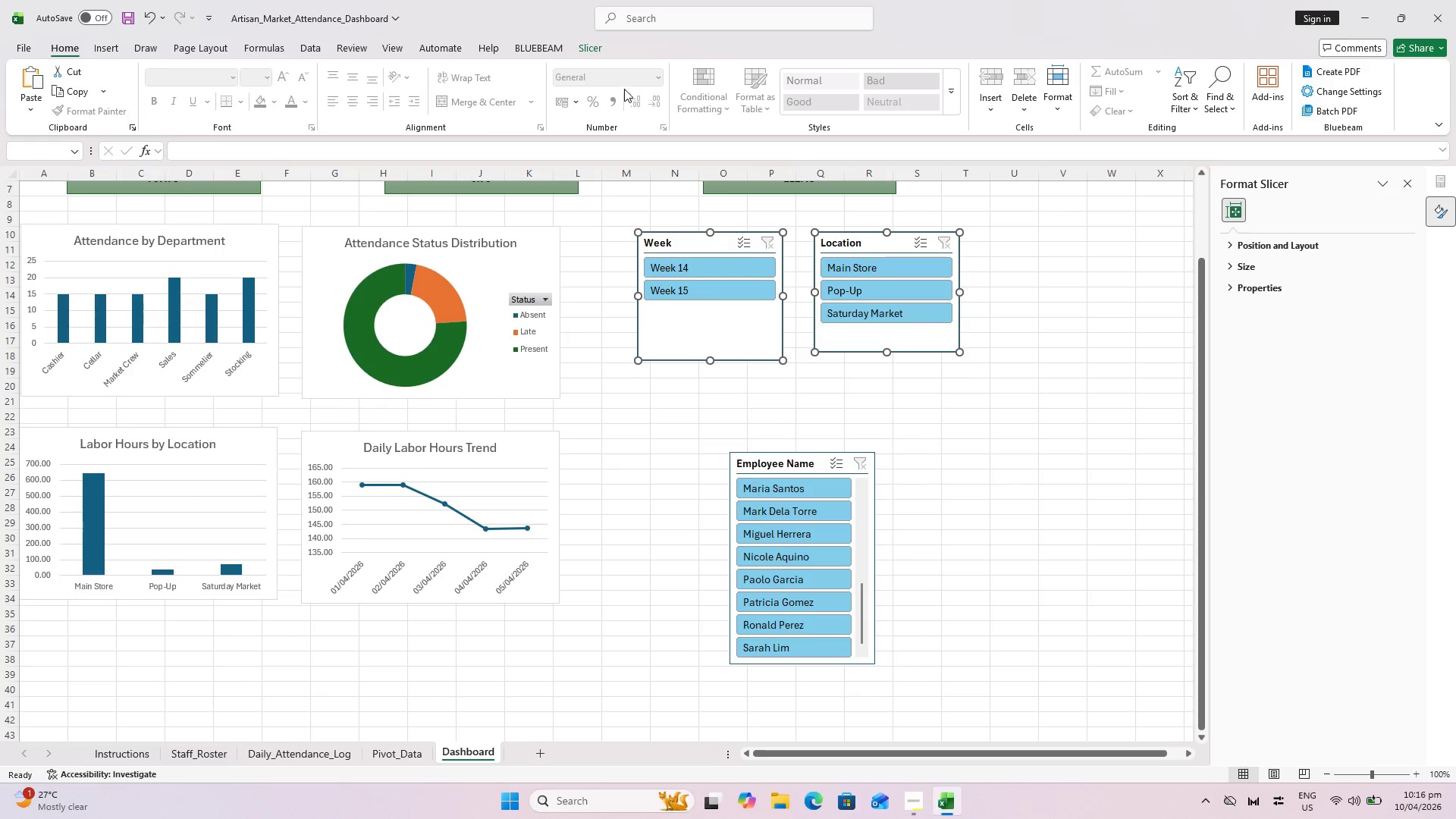 
left_click([599, 52])
 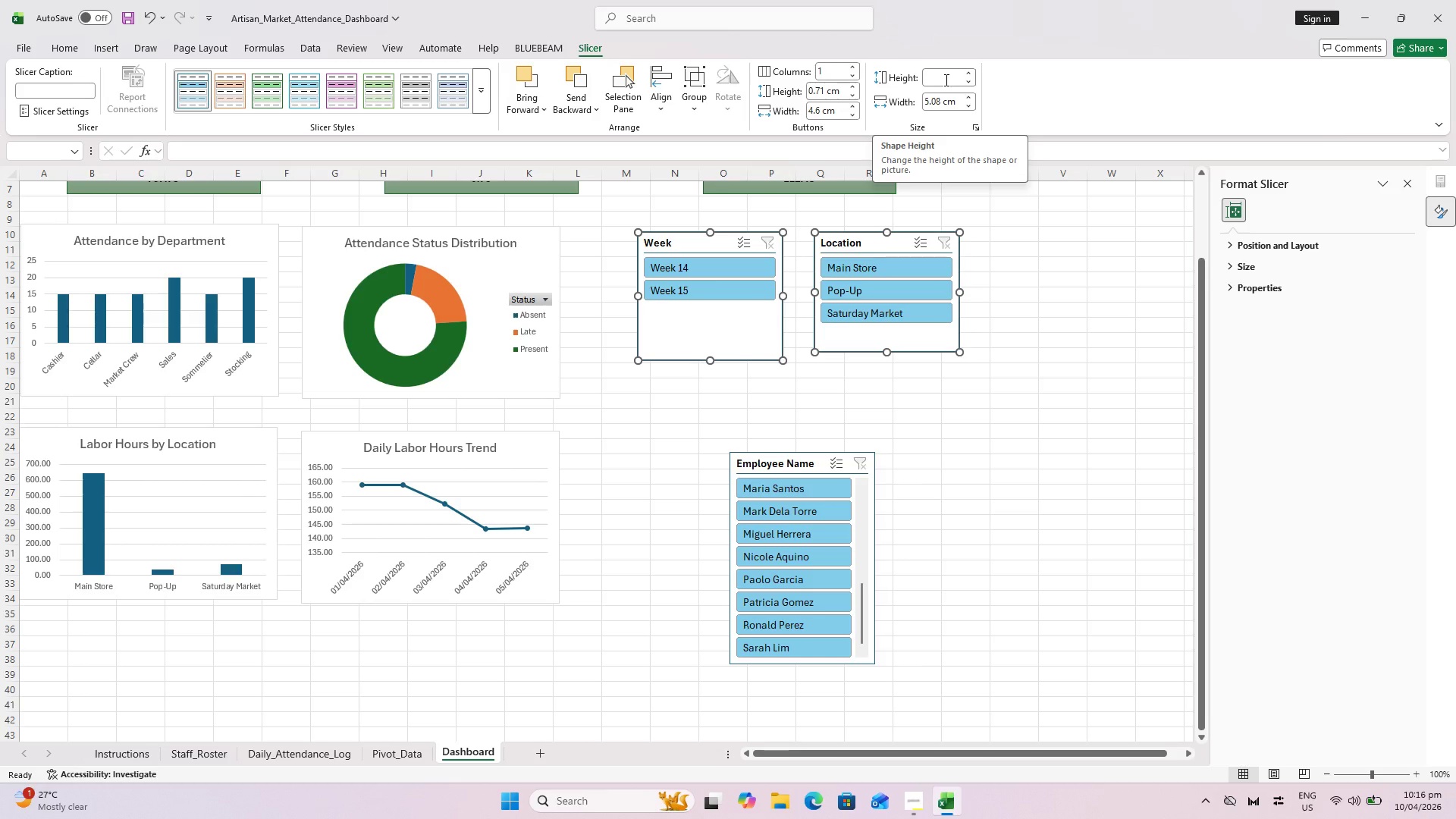 
left_click([945, 80])
 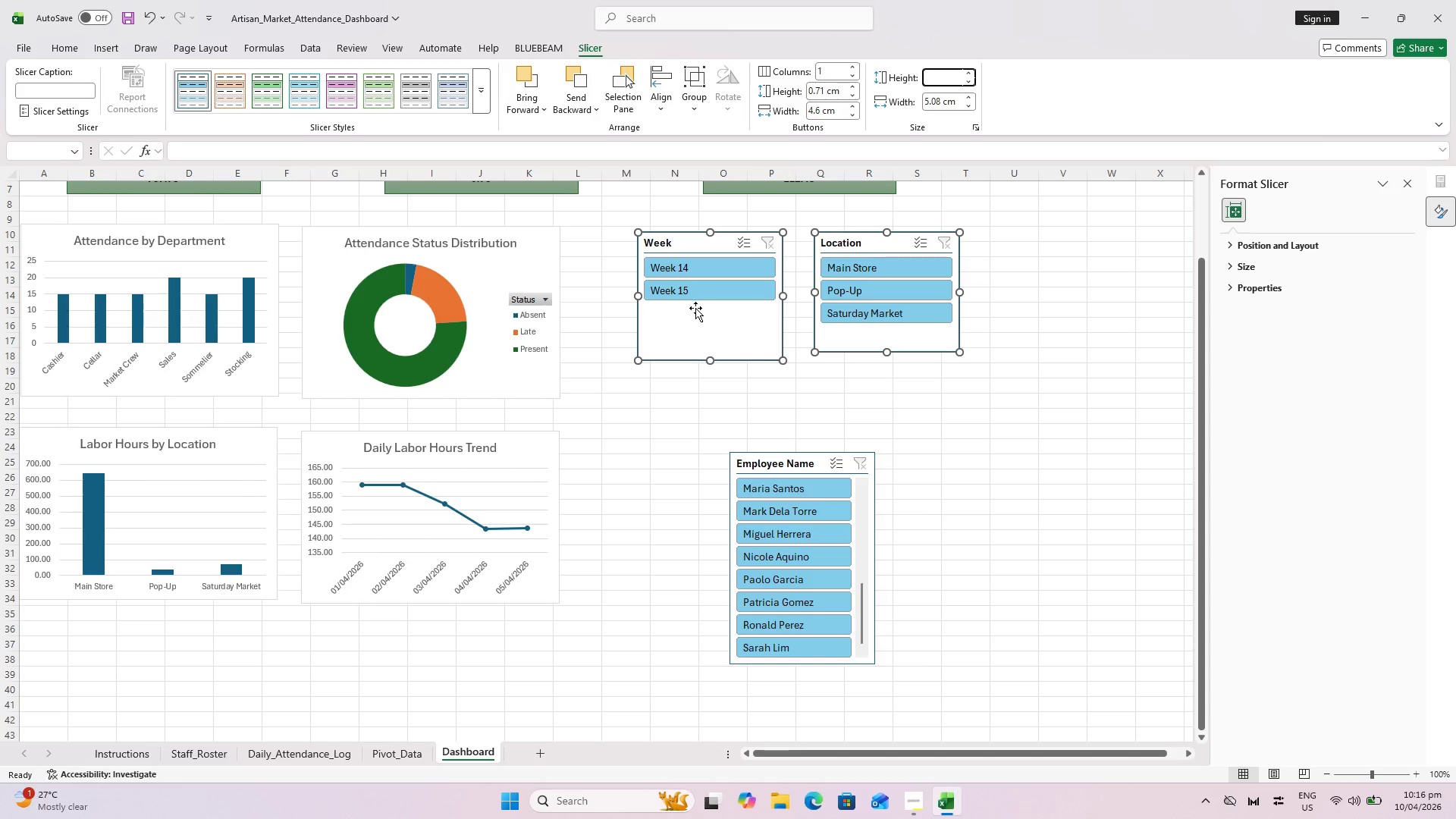 
key(Escape)
 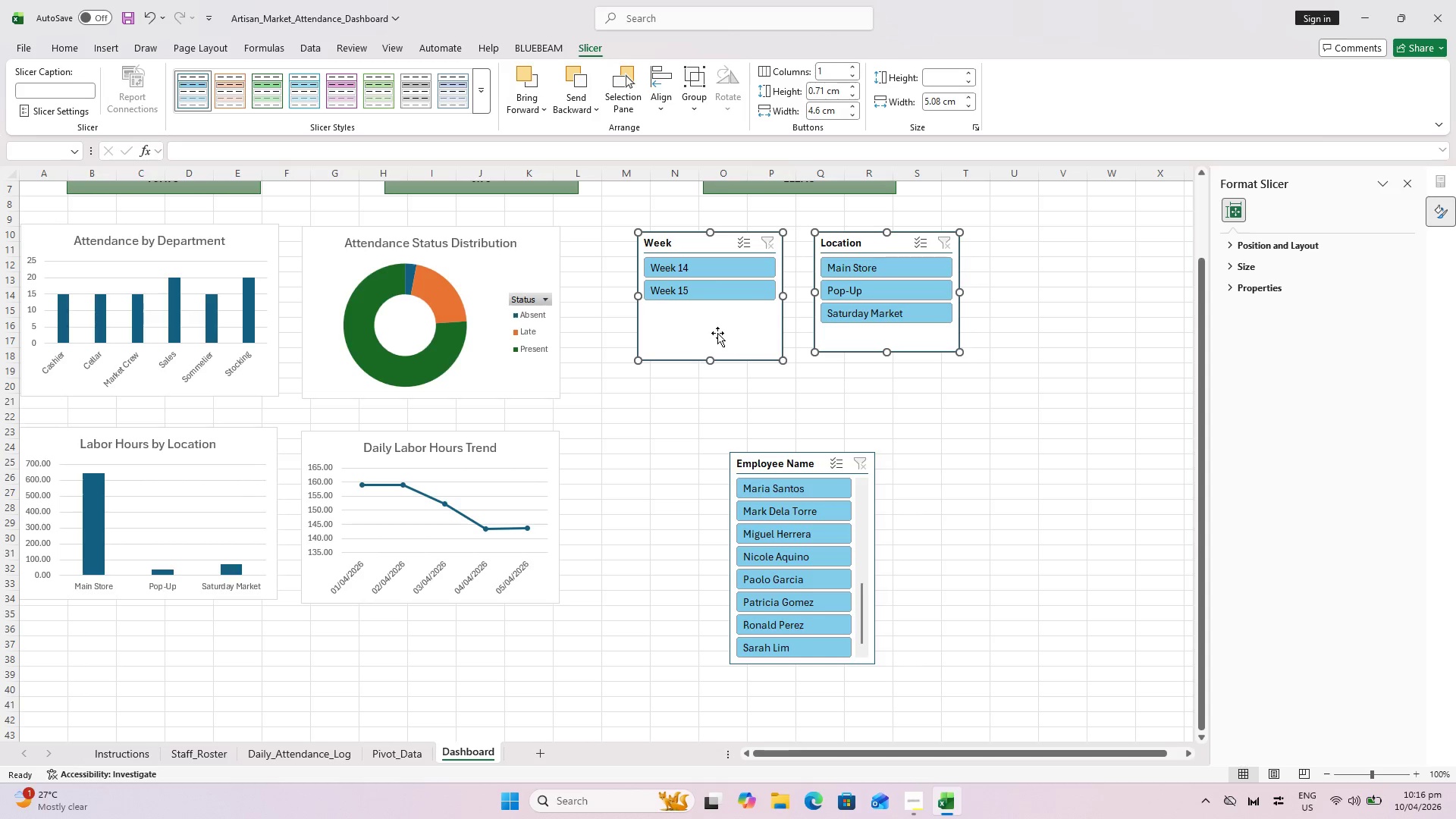 
left_click([717, 333])
 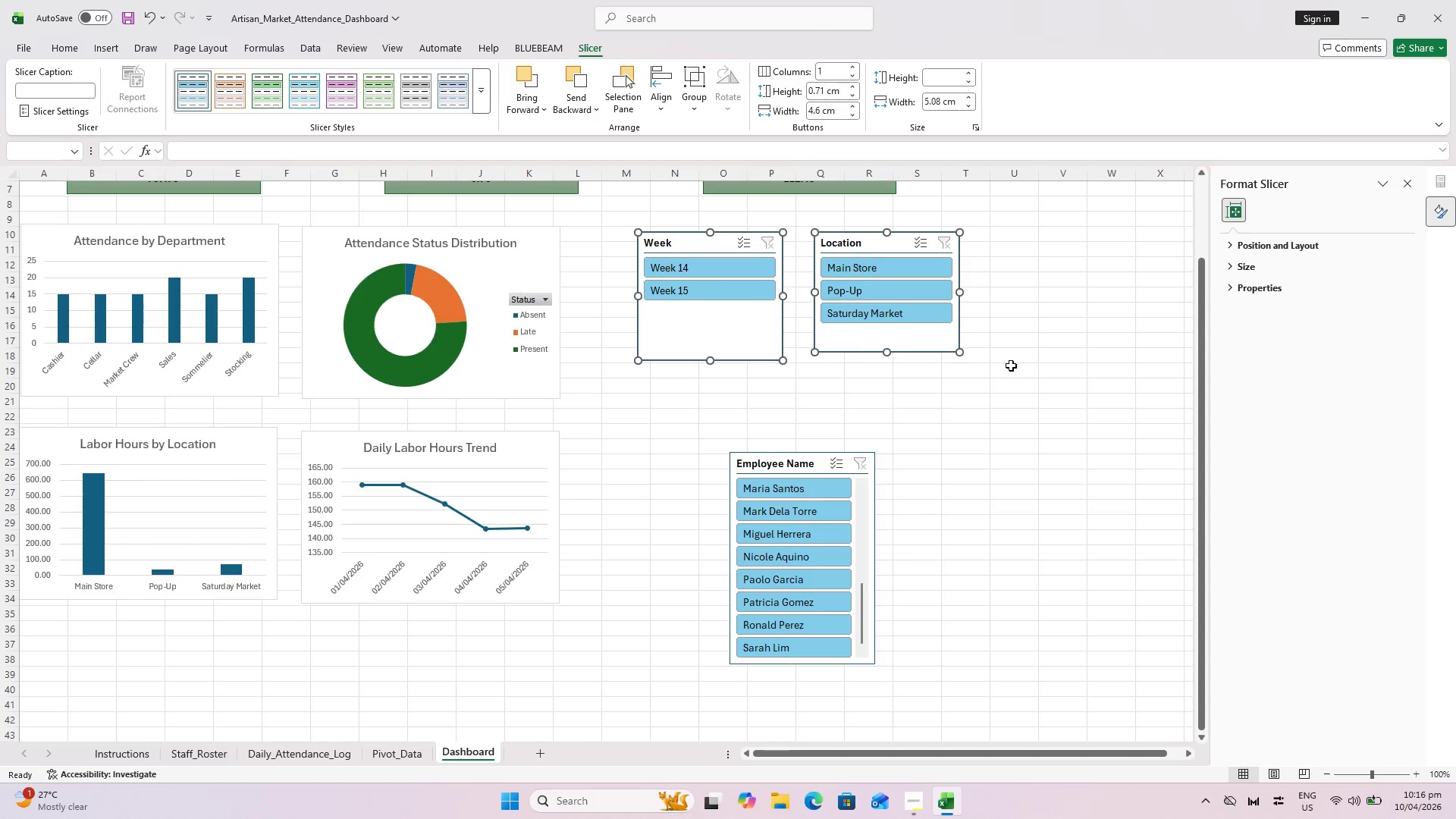 
left_click([1020, 369])
 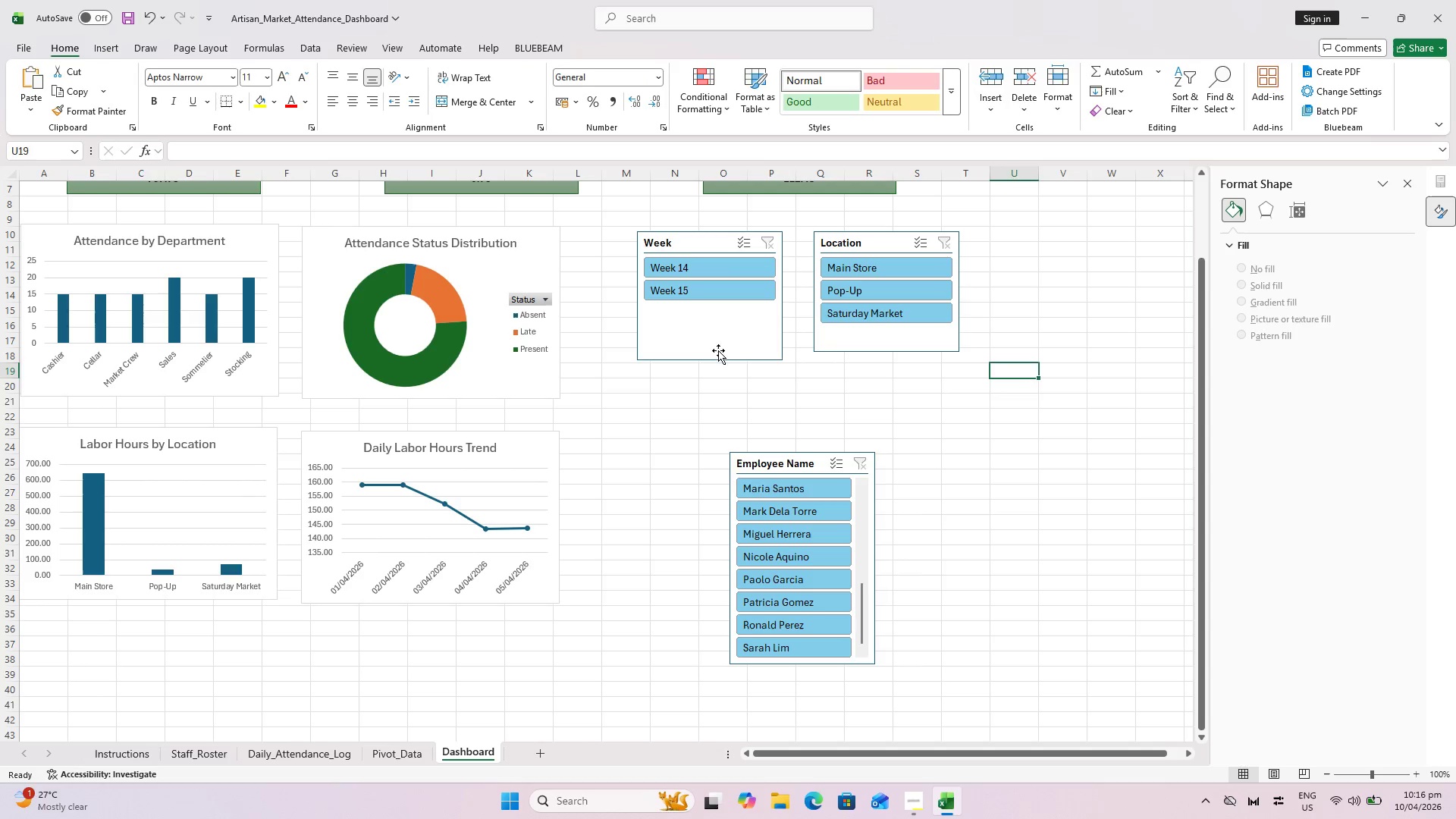 
left_click([723, 340])
 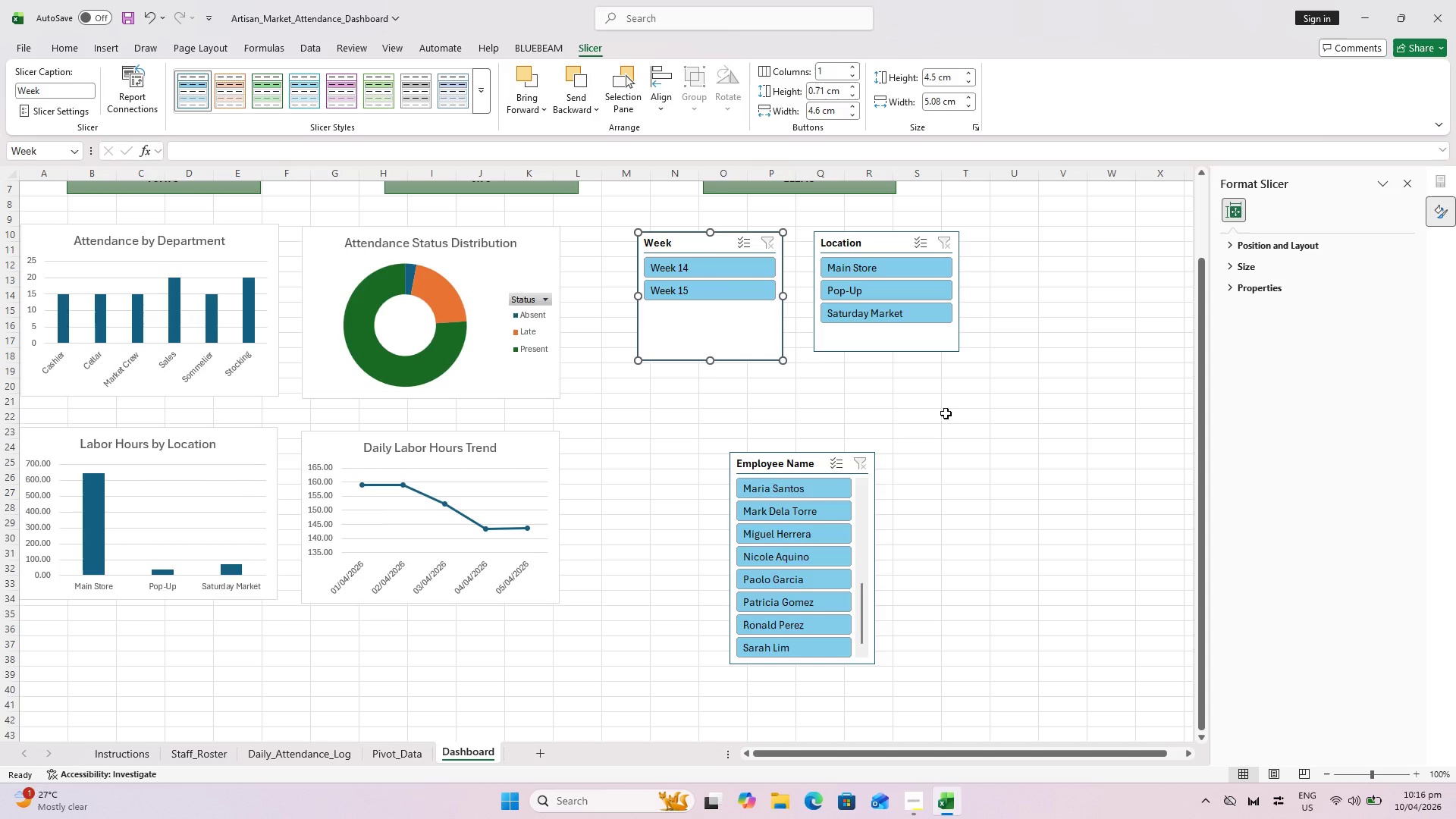 
left_click([946, 412])
 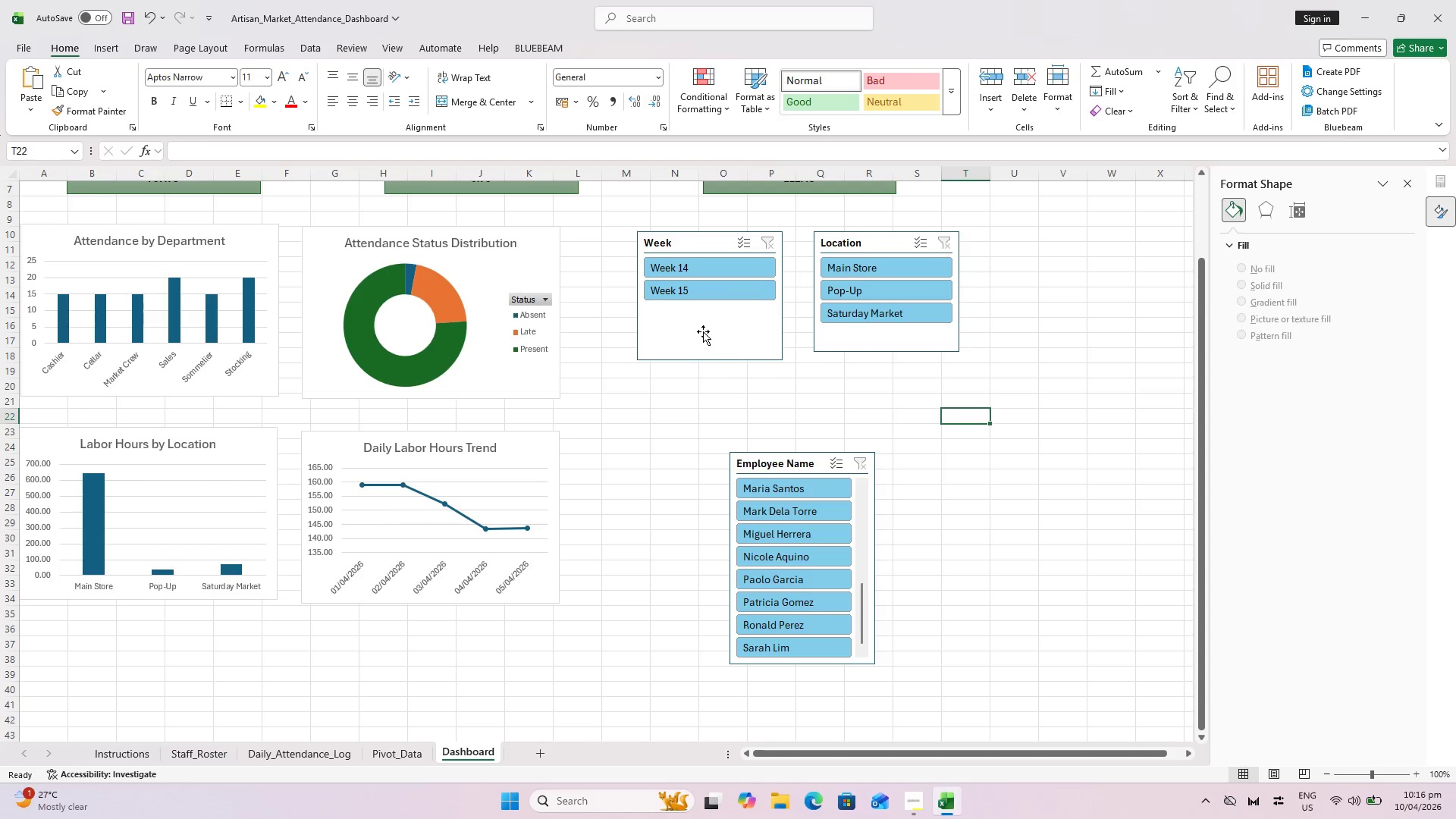 
left_click([703, 331])
 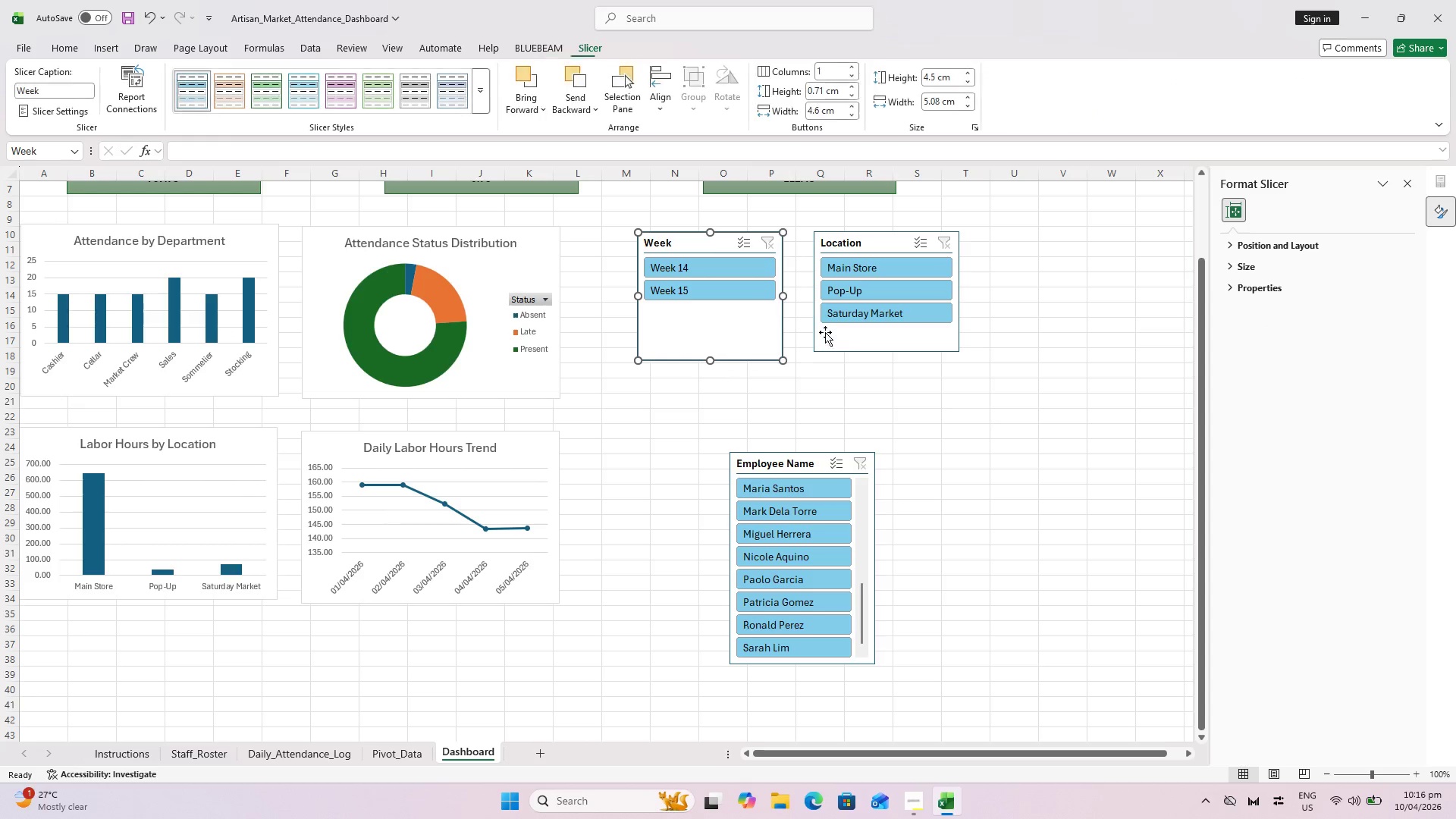 
hold_key(key=ControlLeft, duration=0.83)
left_click([849, 331])
 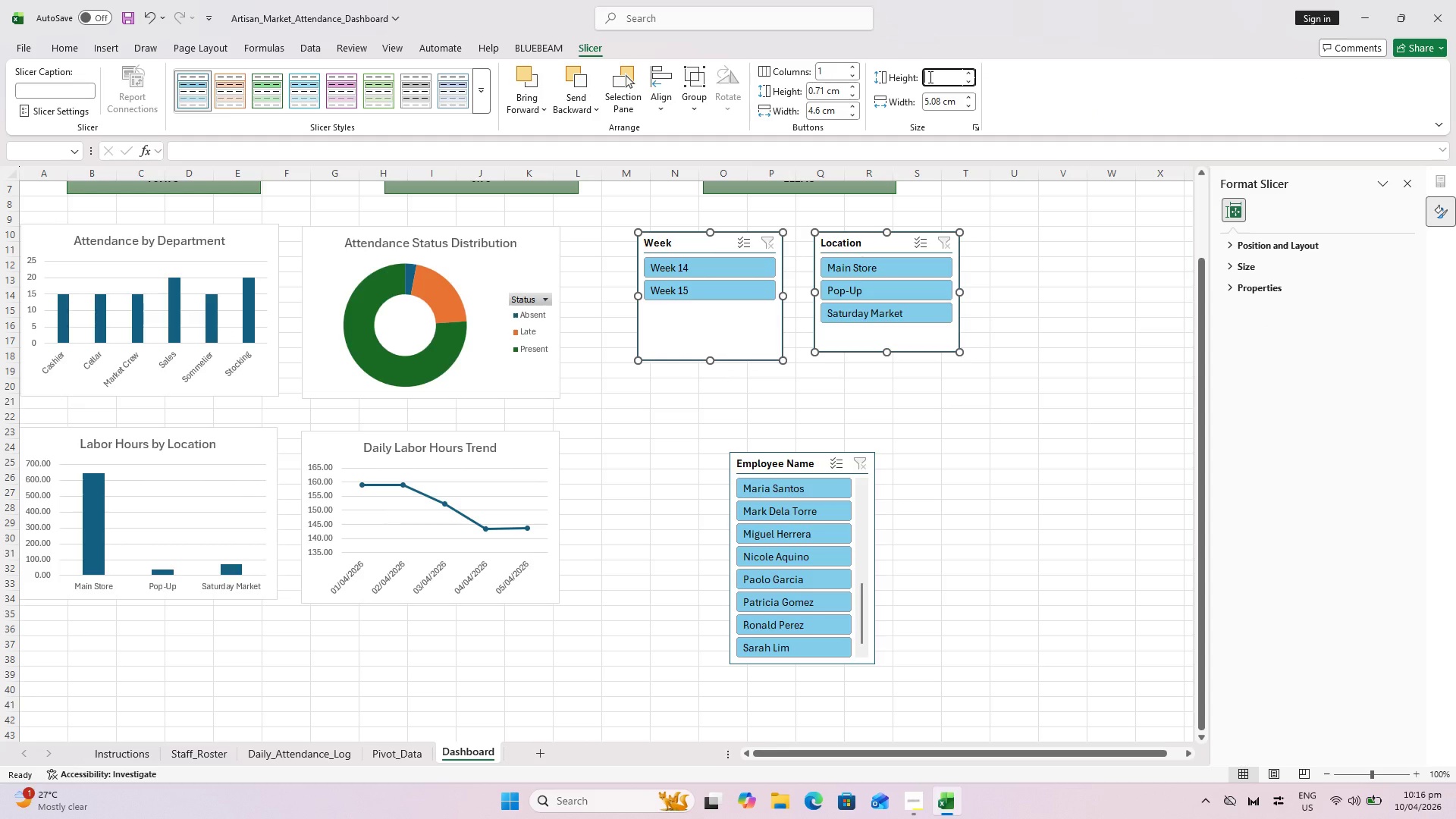 
key(4)
 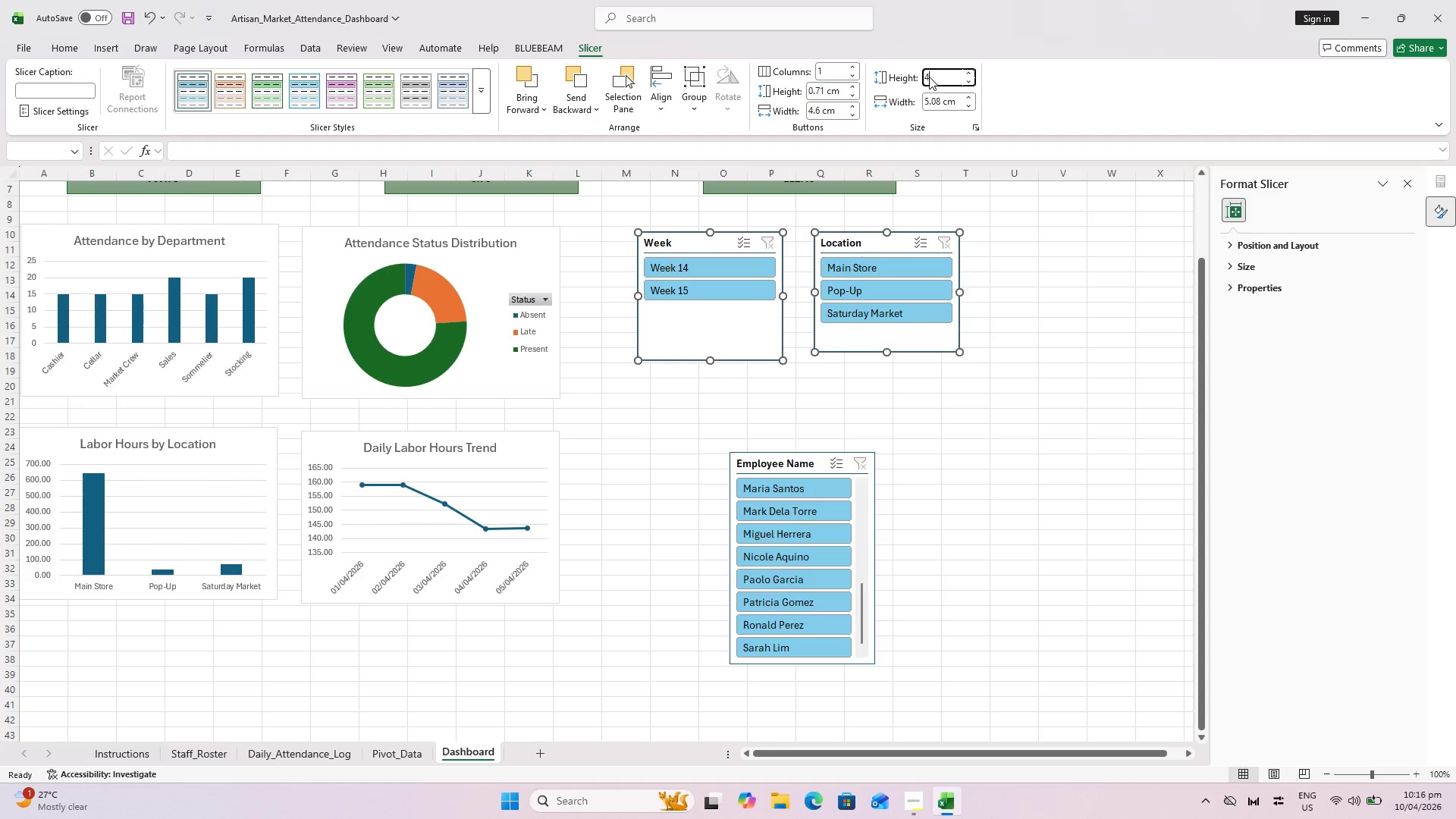 
key(Period)
 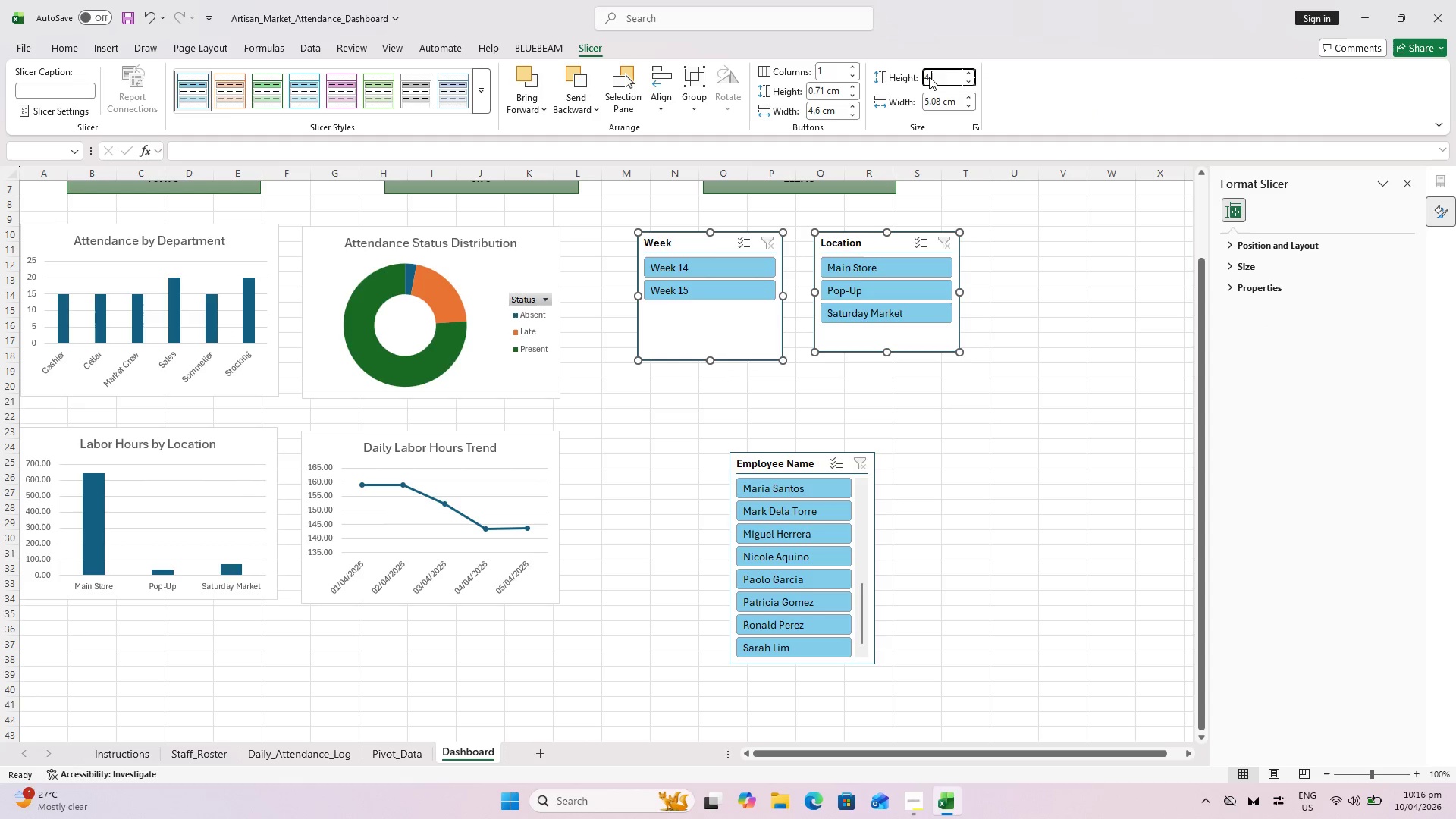 
key(5)
 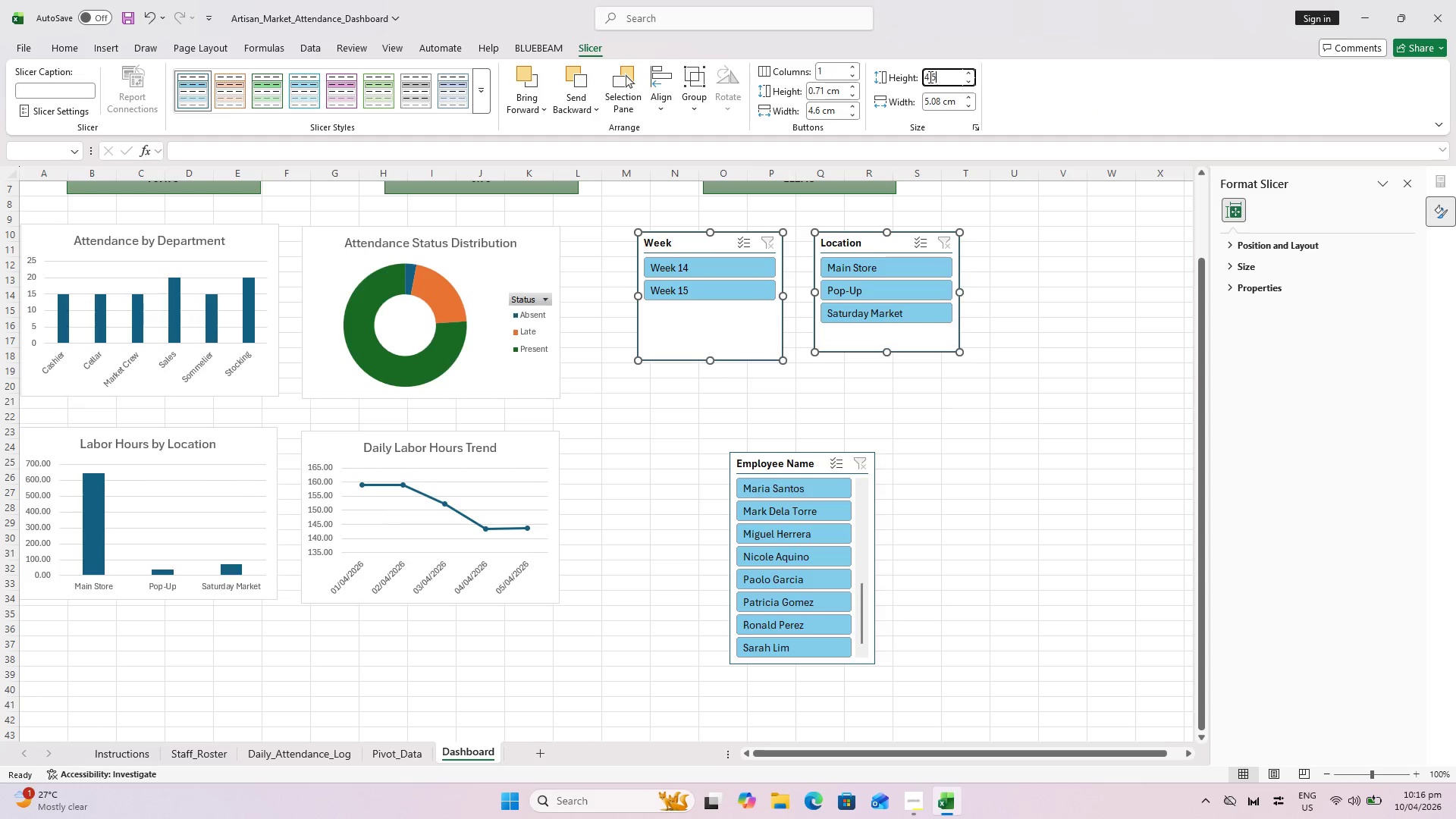 
key(Enter)
 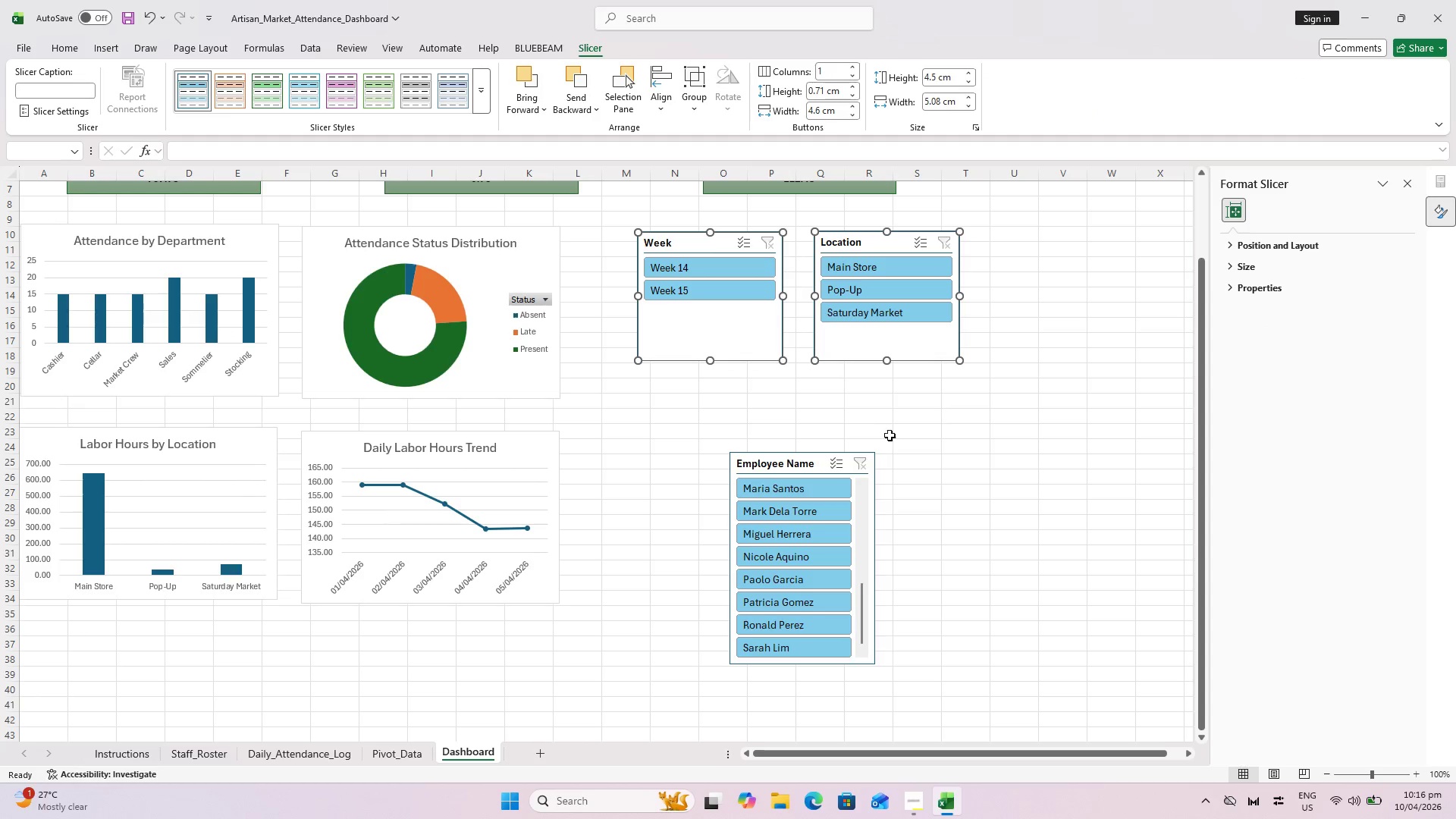 
scroll: coordinate [862, 460], scroll_direction: up, amount: 4.0
 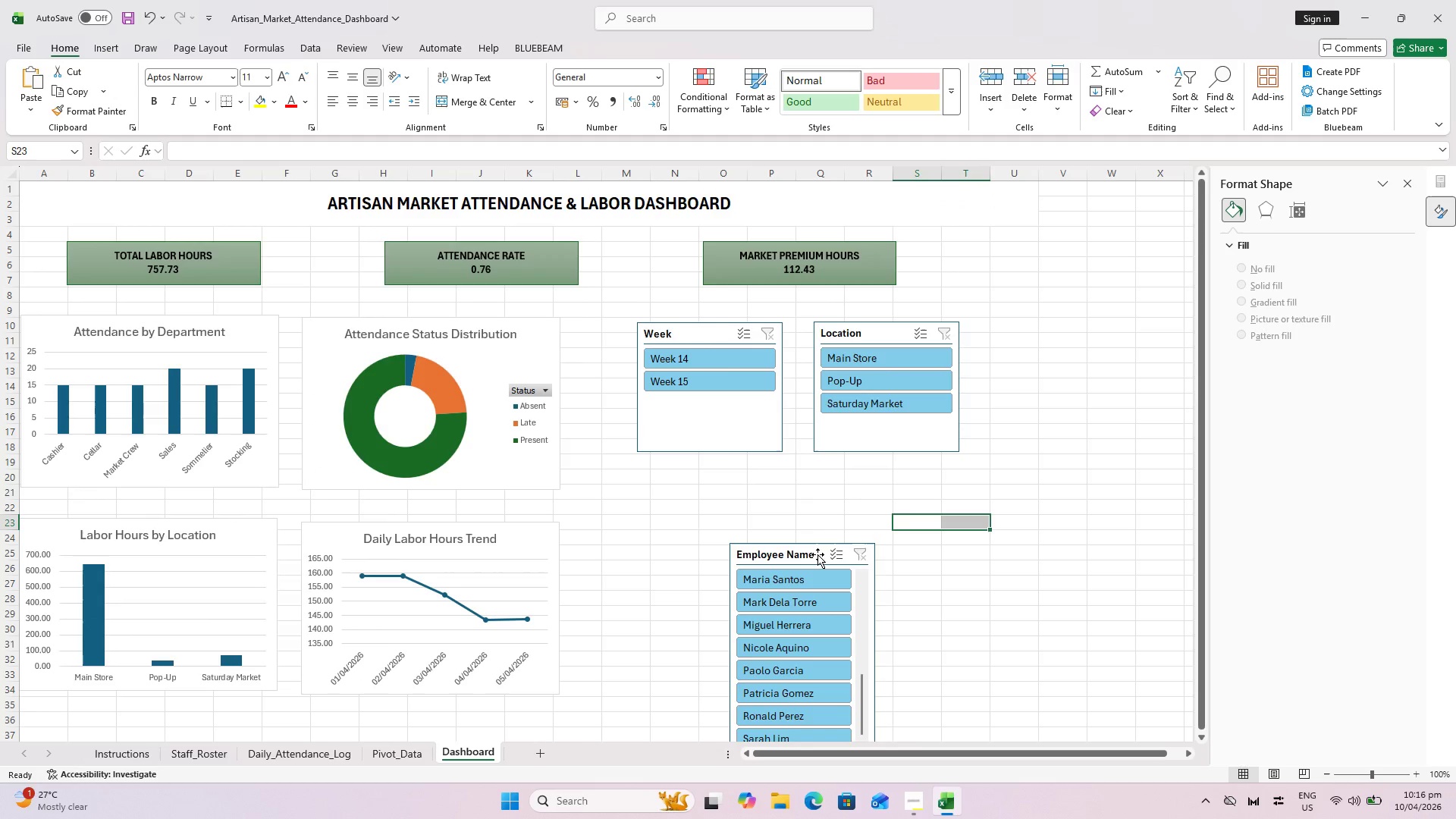 
left_click_drag(start_coordinate=[815, 553], to_coordinate=[817, 483])
 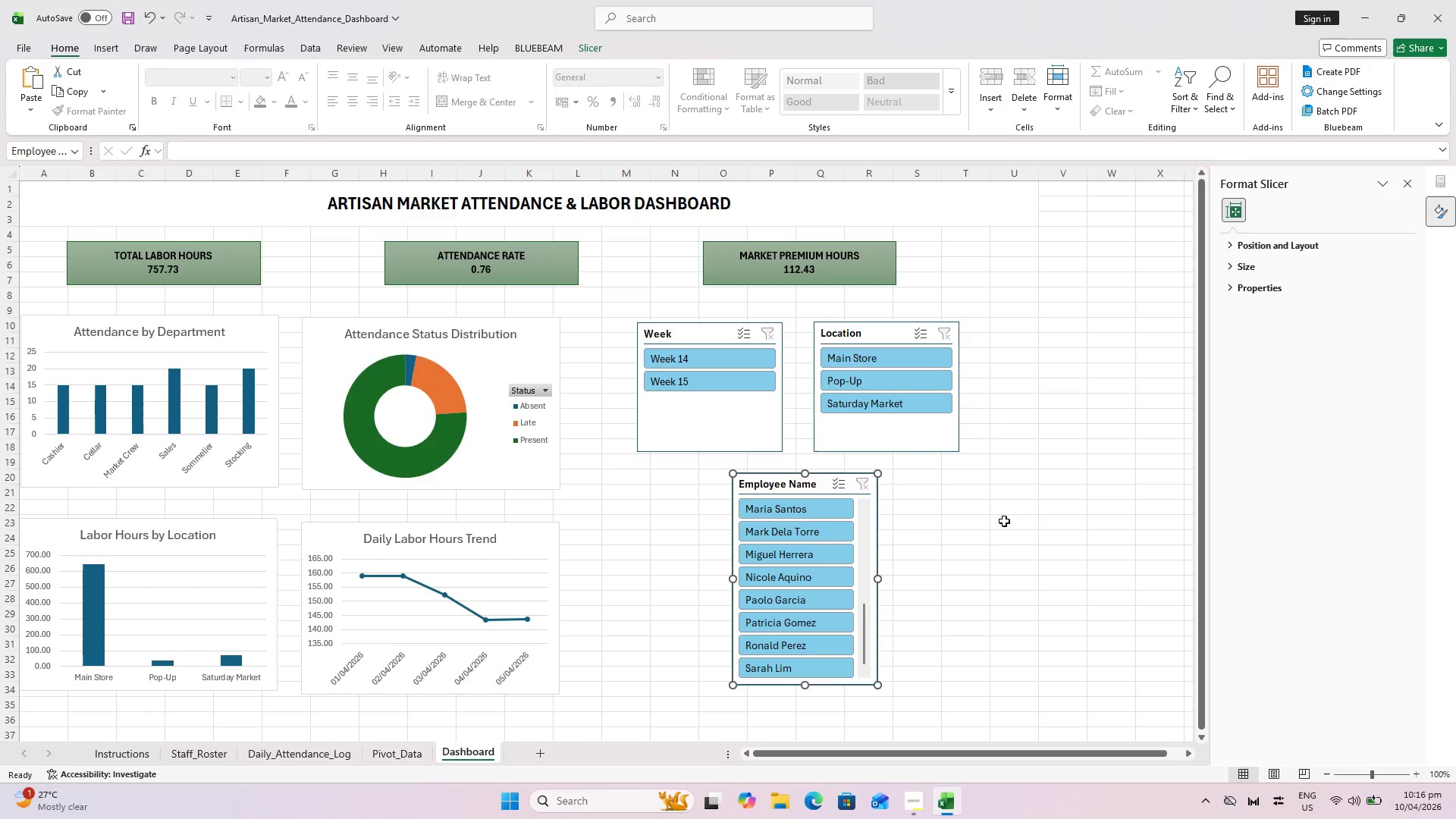 
left_click([1004, 521])
 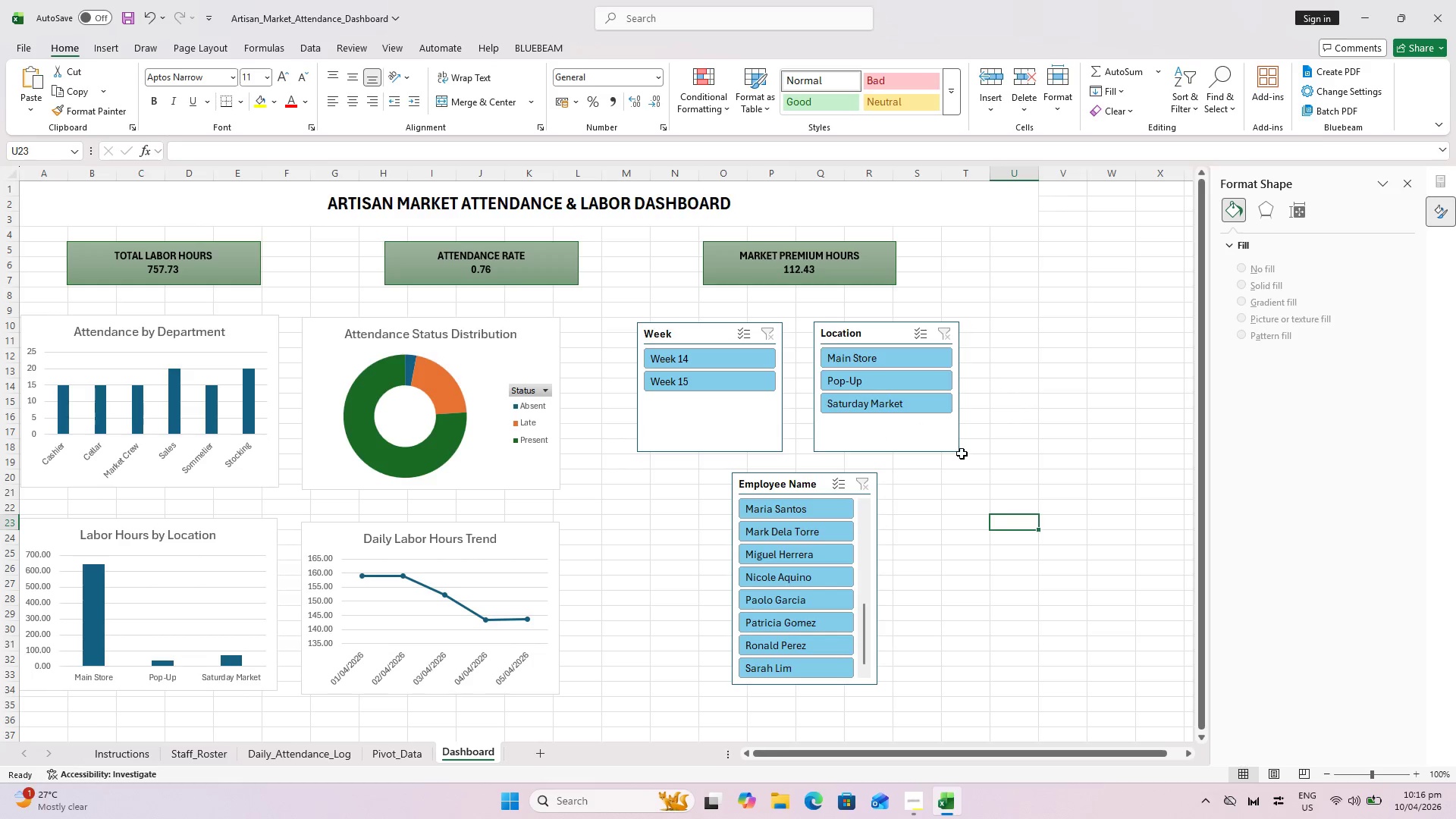 
left_click([994, 527])
 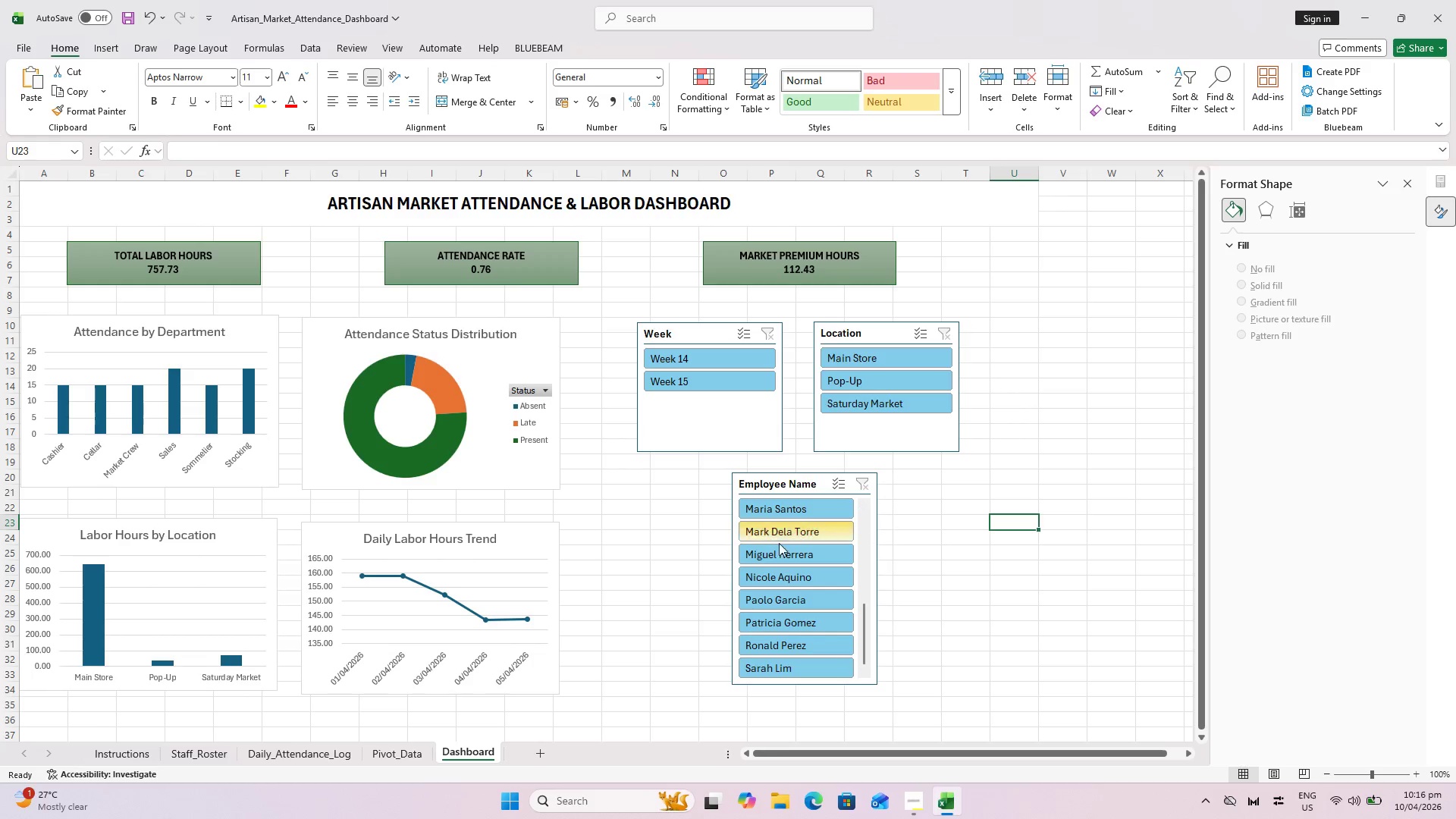 
wait(10.44)
 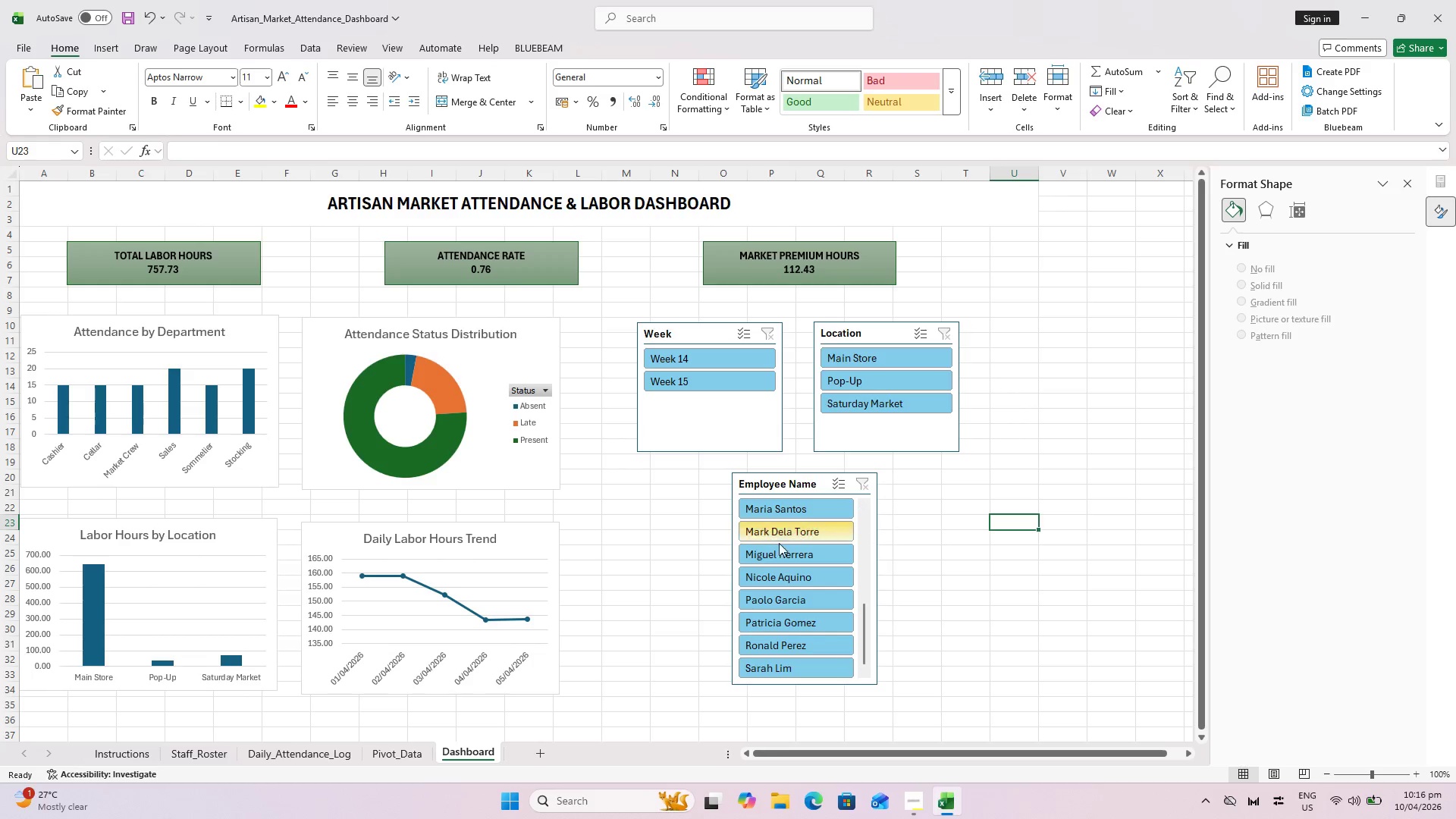 
scroll: coordinate [857, 589], scroll_direction: down, amount: 1.0
 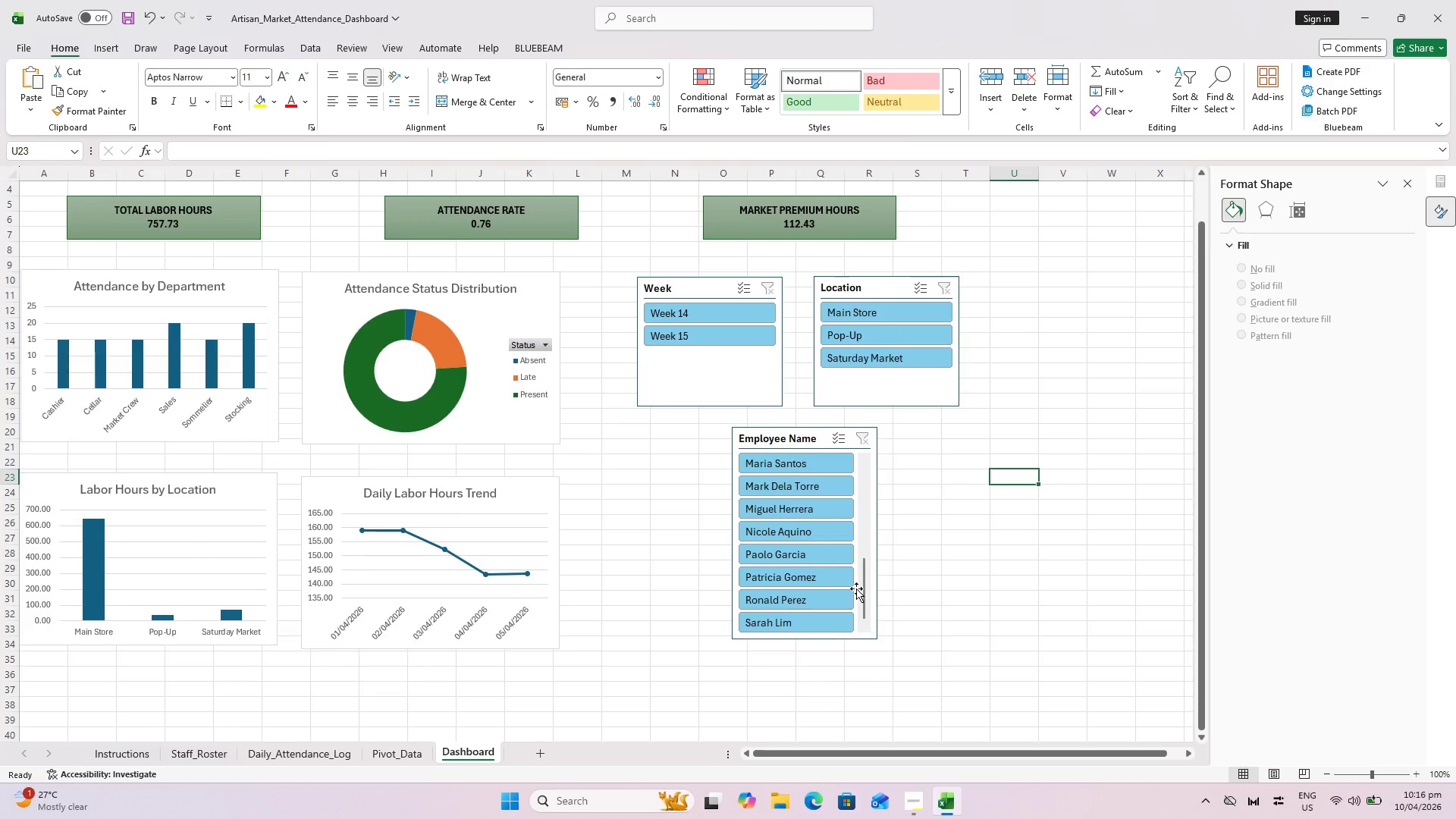 
scroll: coordinate [856, 585], scroll_direction: up, amount: 2.0
 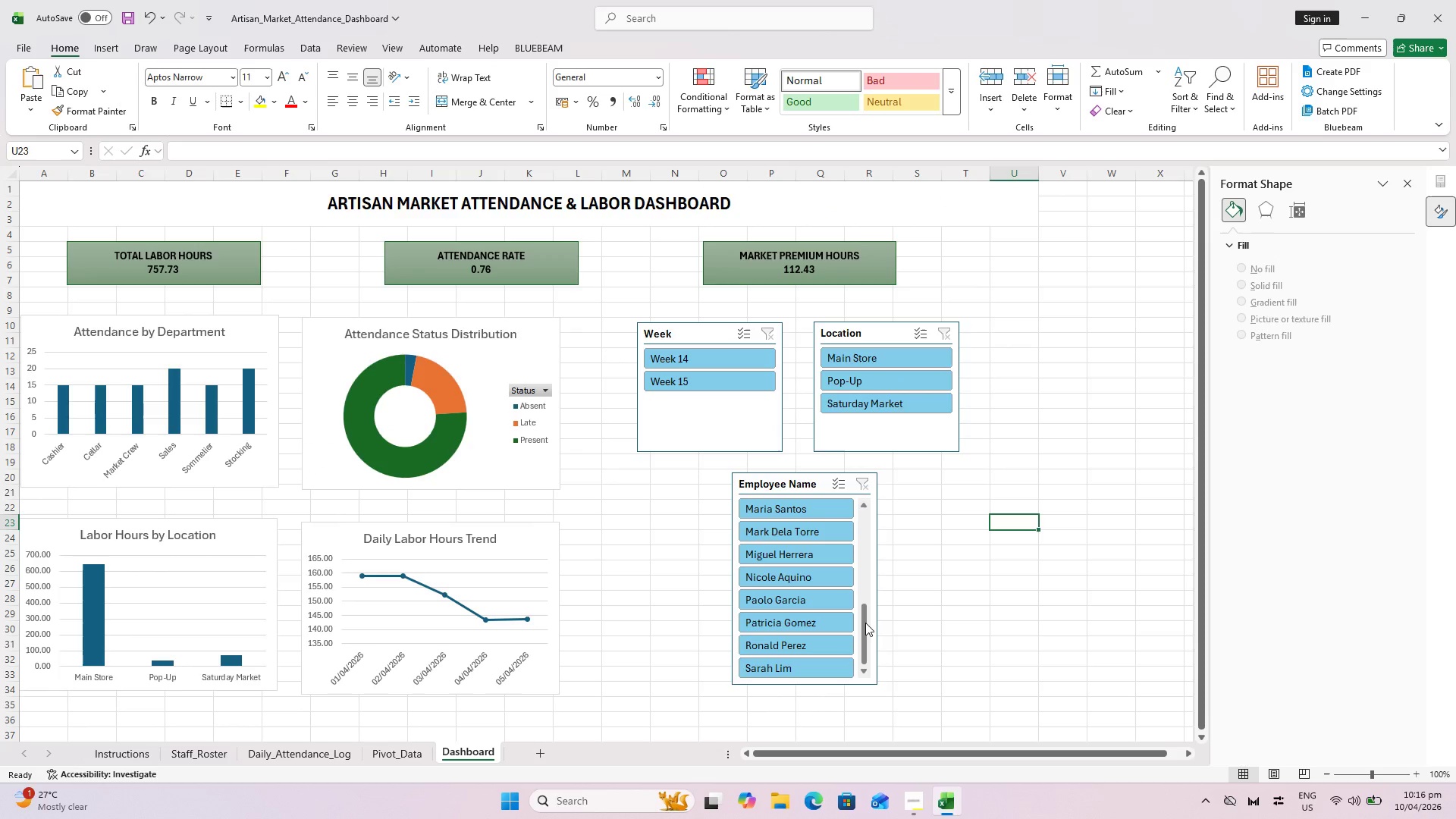 
left_click_drag(start_coordinate=[865, 623], to_coordinate=[861, 505])
 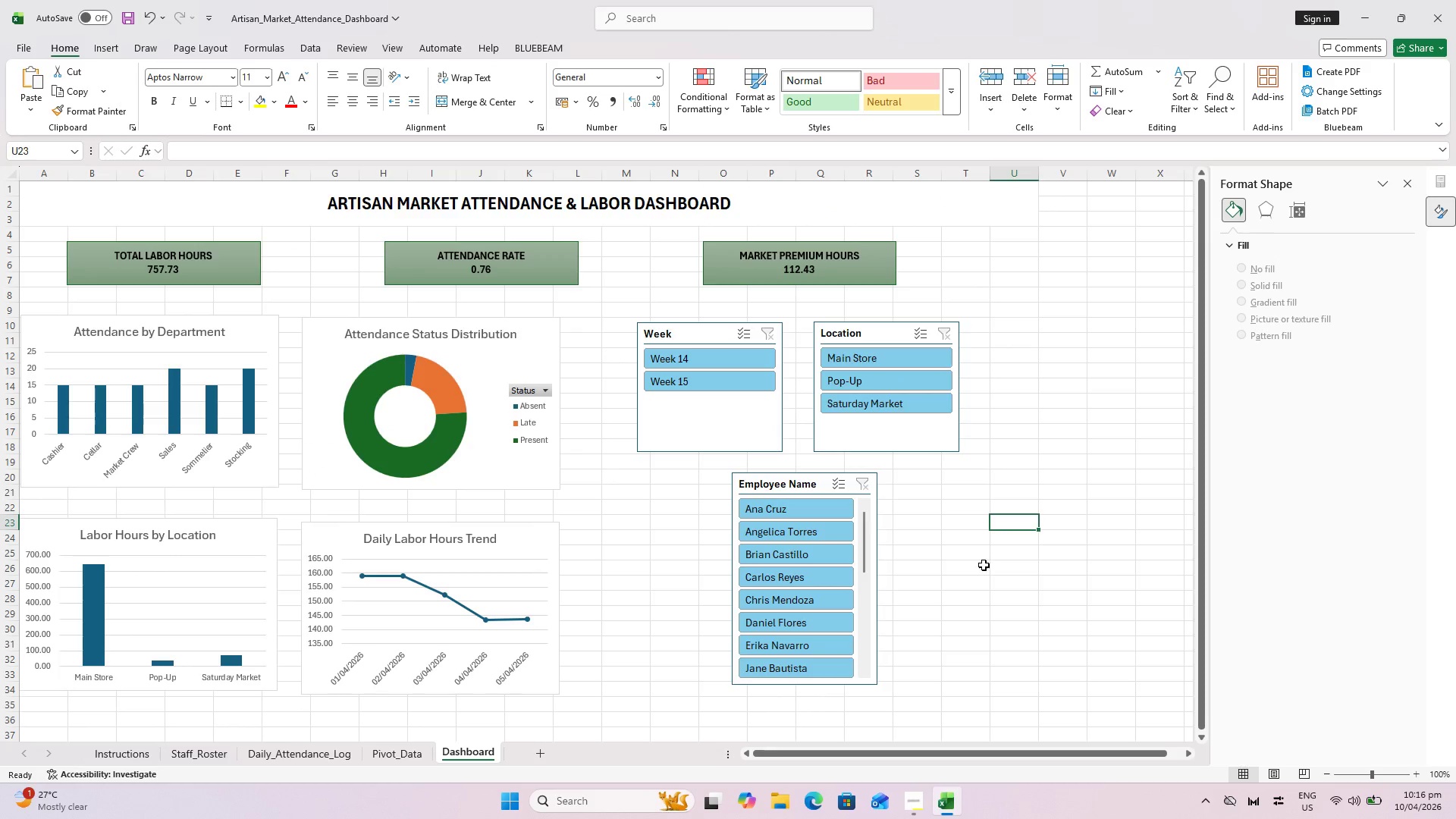 
left_click([984, 565])
 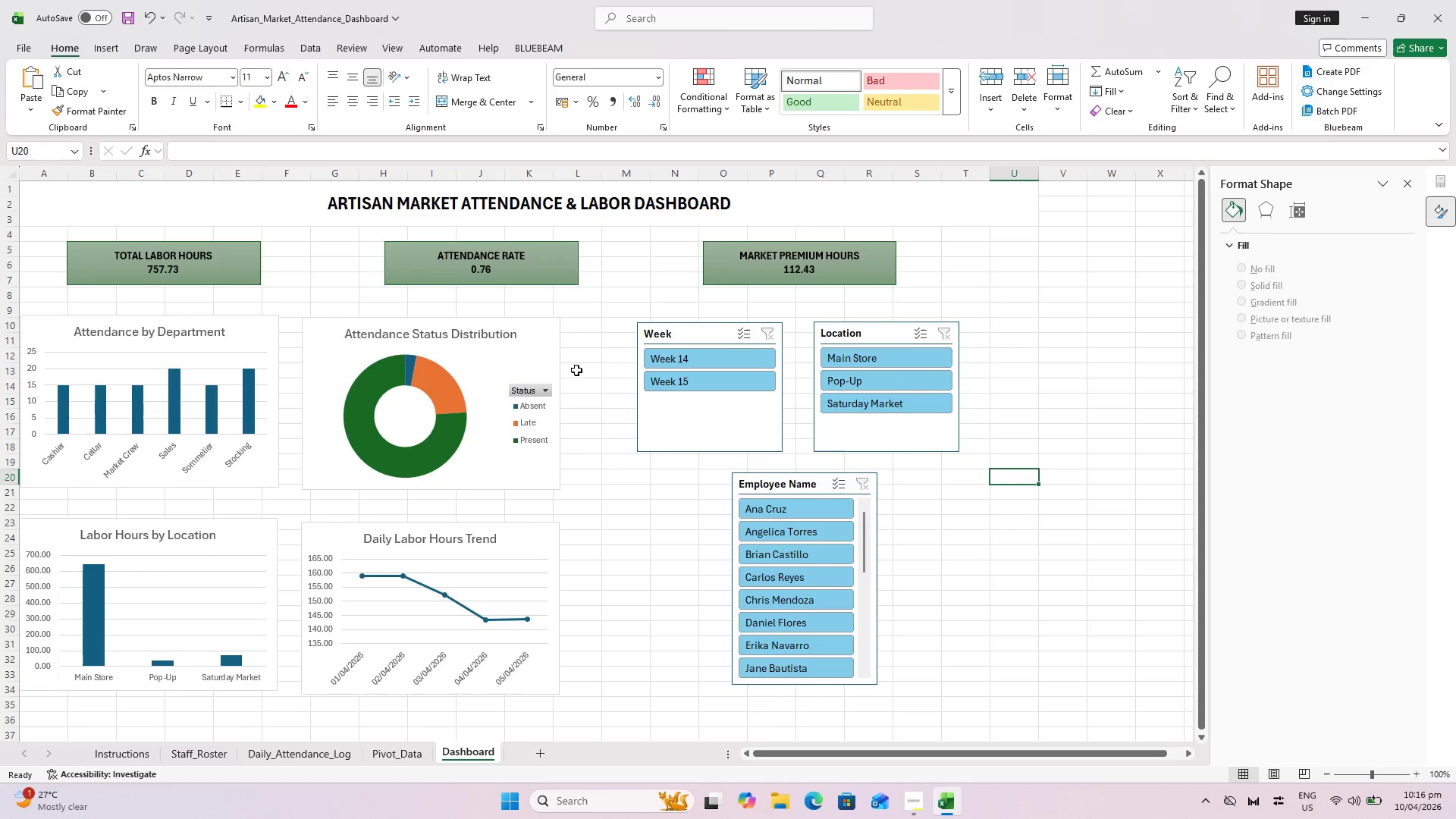 
scroll: coordinate [902, 305], scroll_direction: up, amount: 1.0
 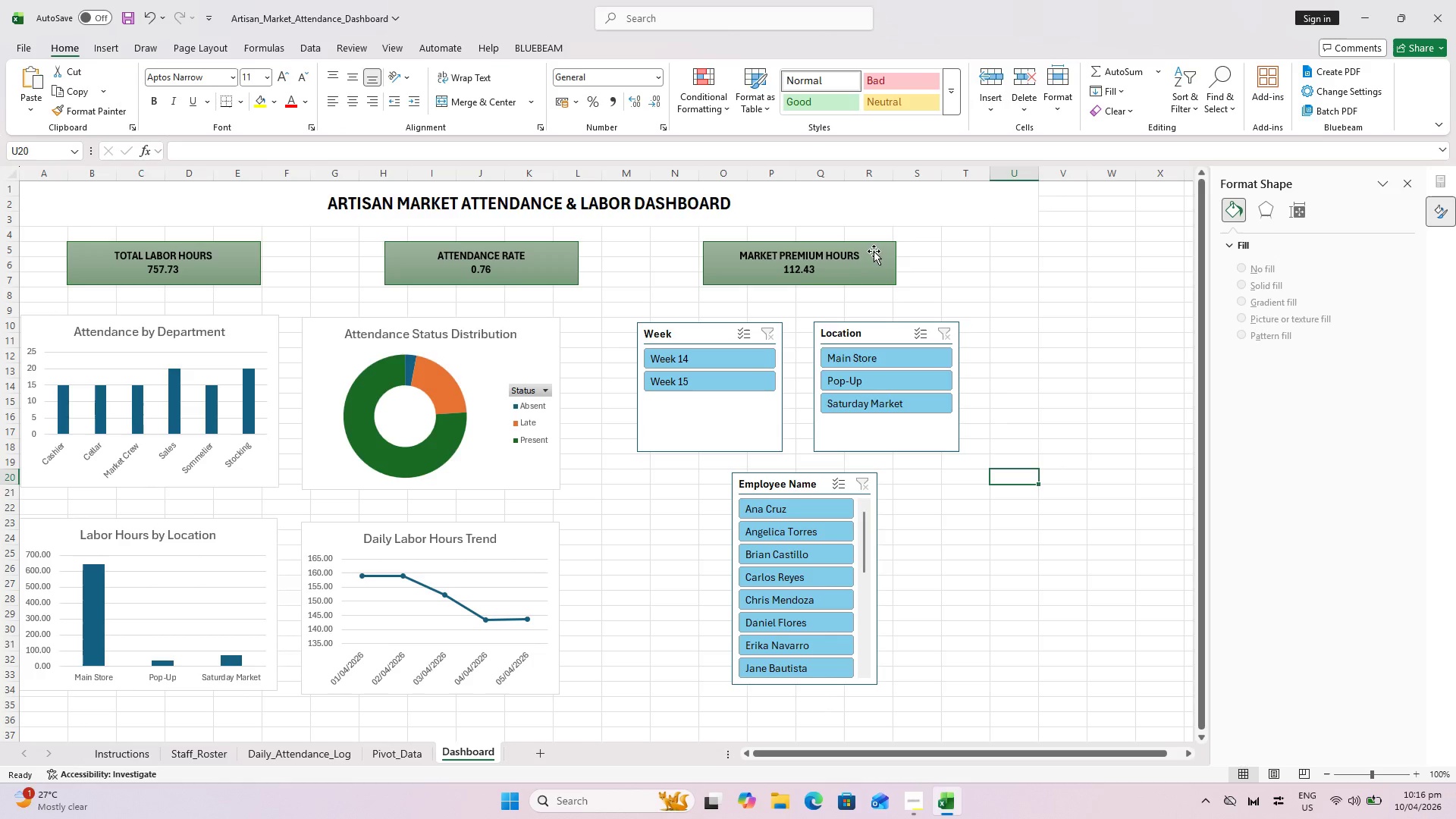 
left_click([874, 250])
 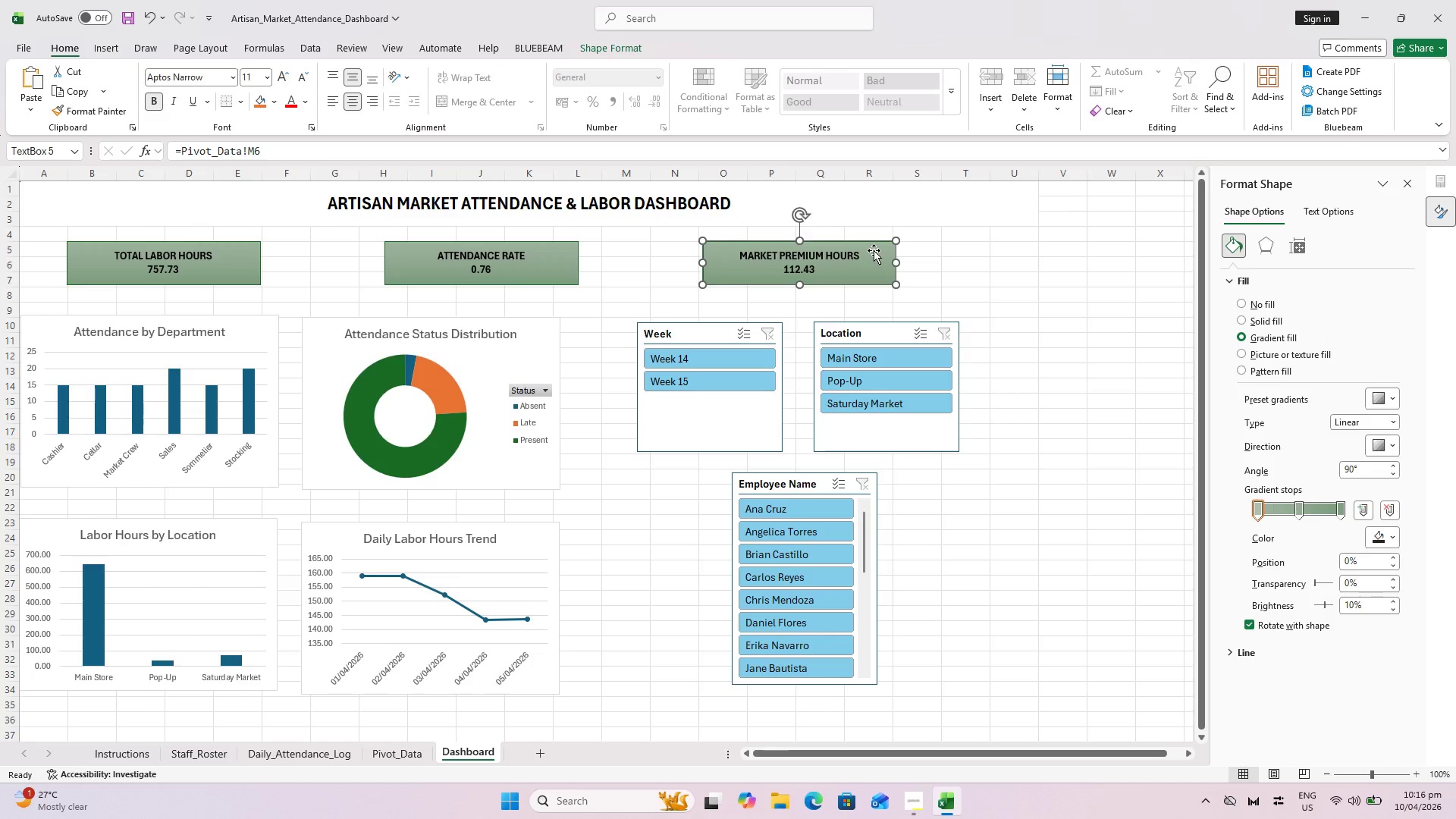 
left_click_drag(start_coordinate=[874, 250], to_coordinate=[968, 251])
 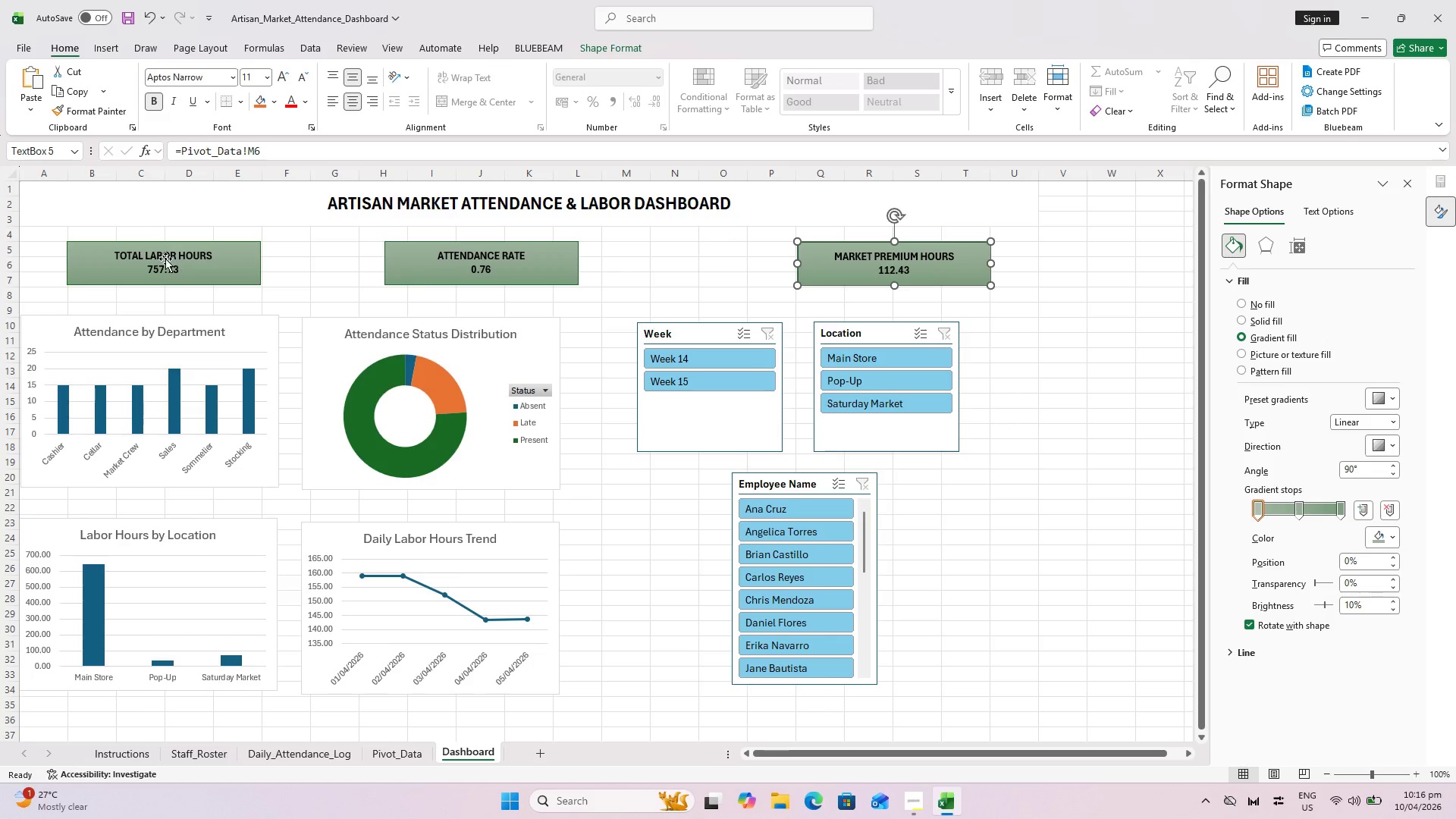 
hold_key(key=ControlLeft, duration=1.41)
left_click([836, 264])
 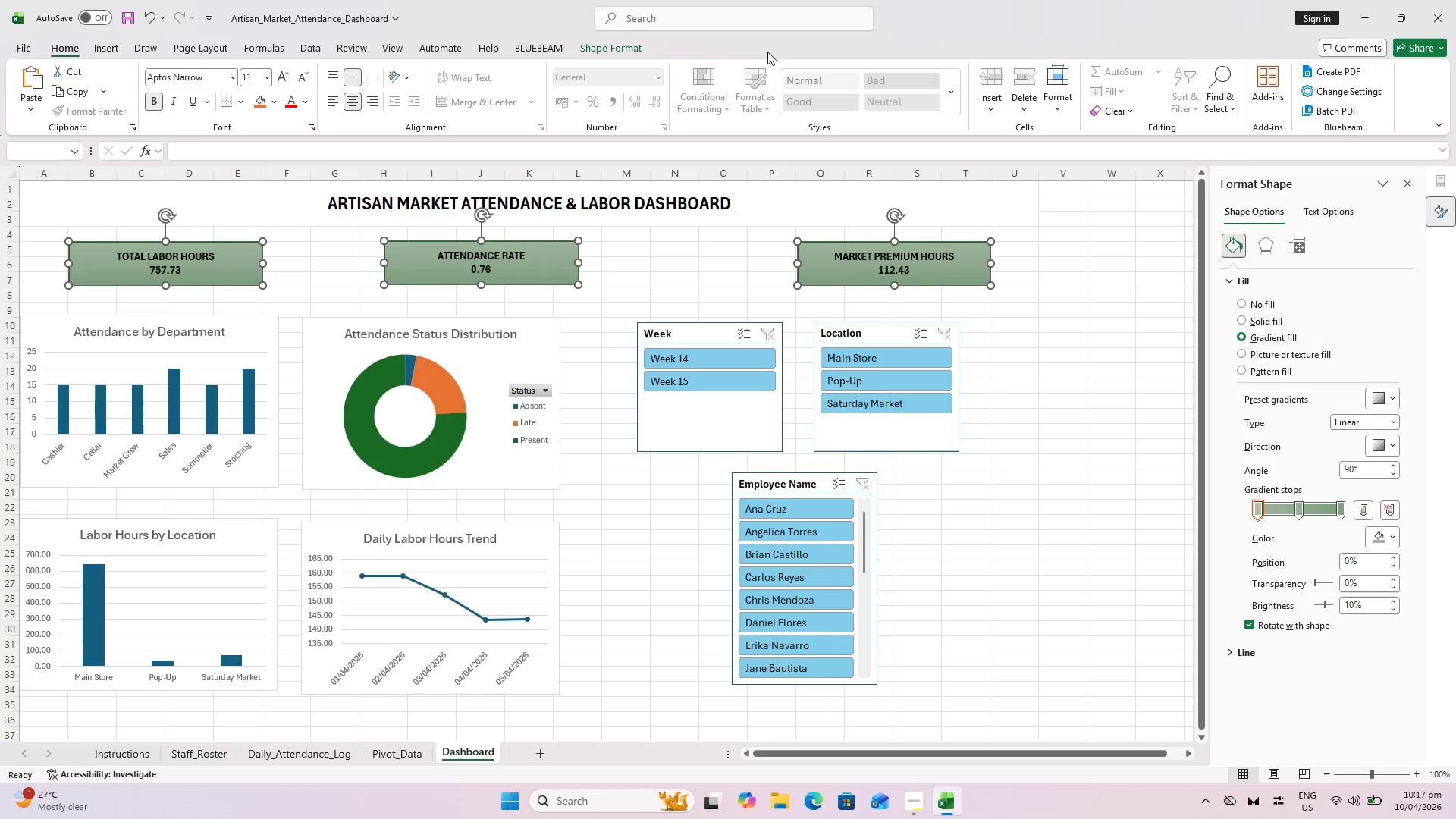 
left_click([621, 51])
 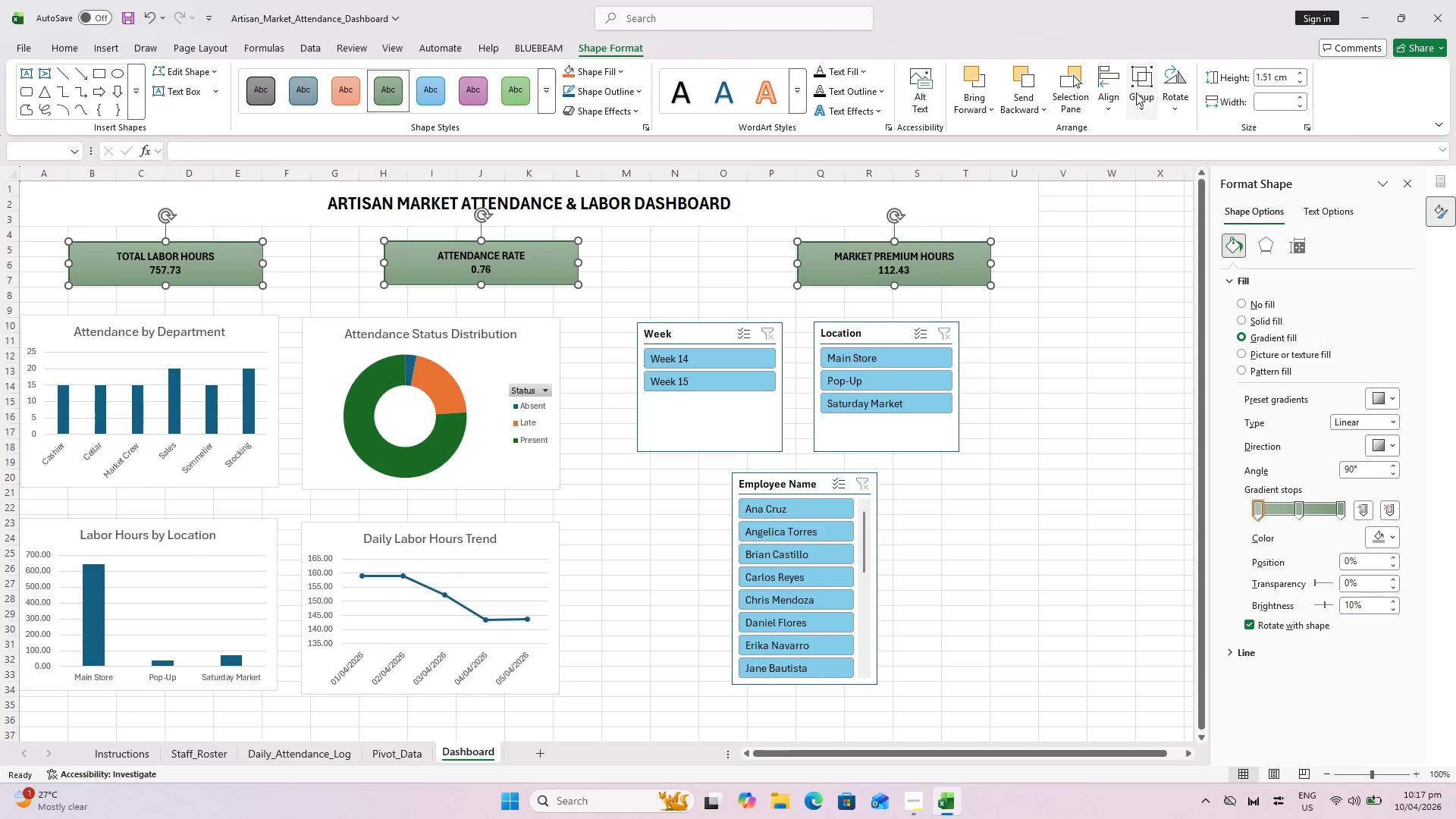 
left_click([1116, 93])
 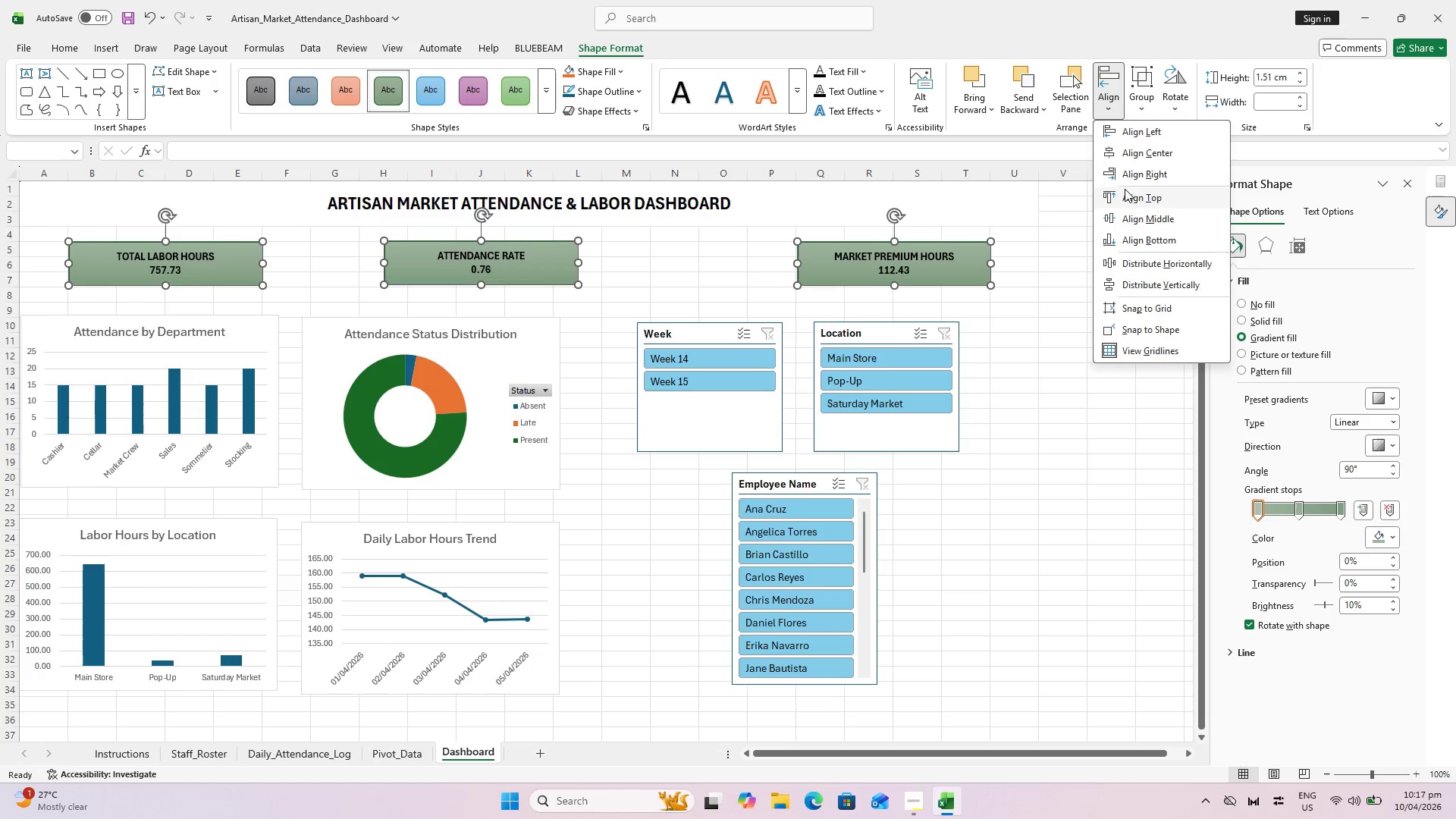 
left_click([1124, 199])
 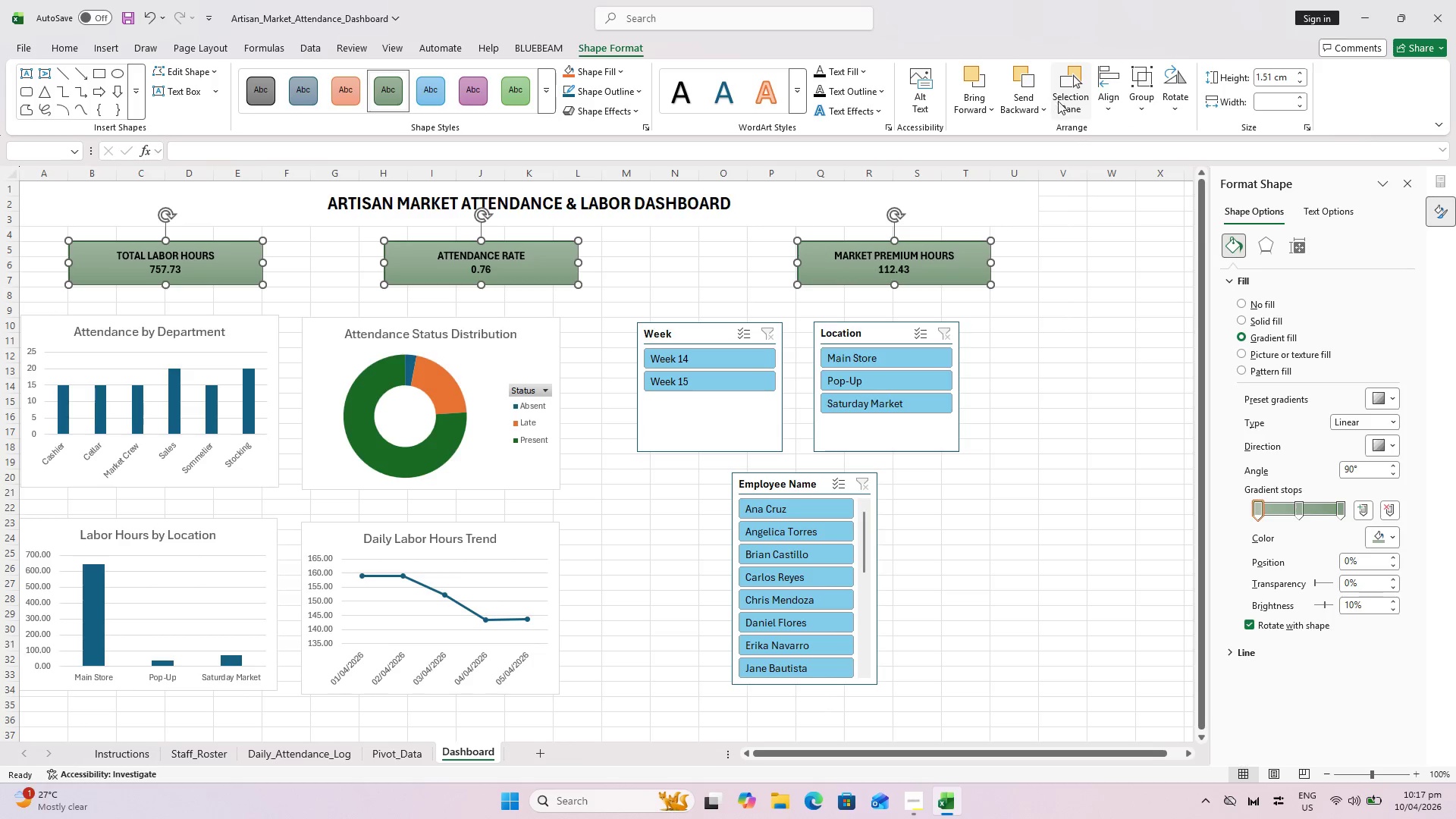 
left_click([1107, 99])
 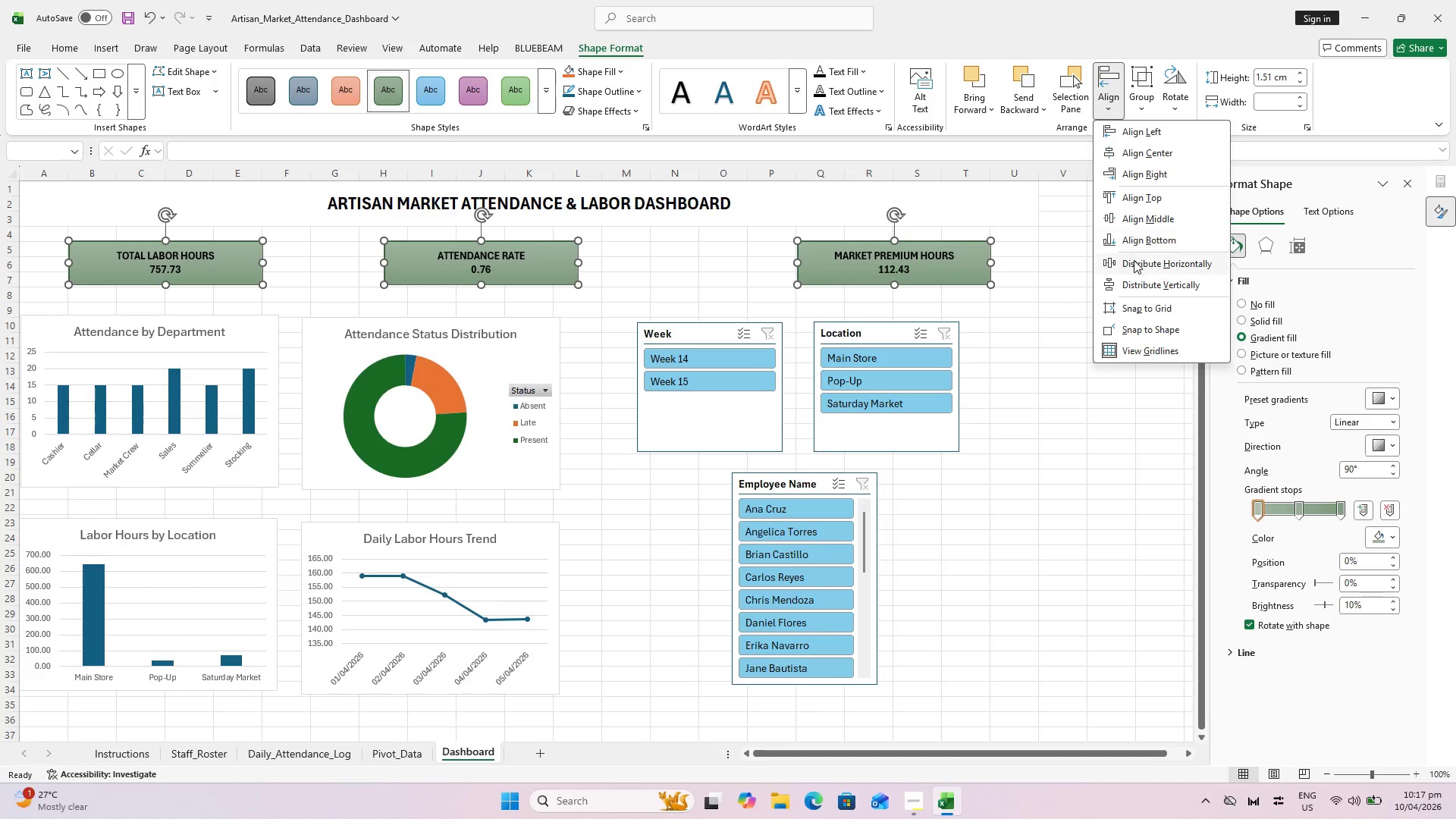 
left_click([1134, 260])
 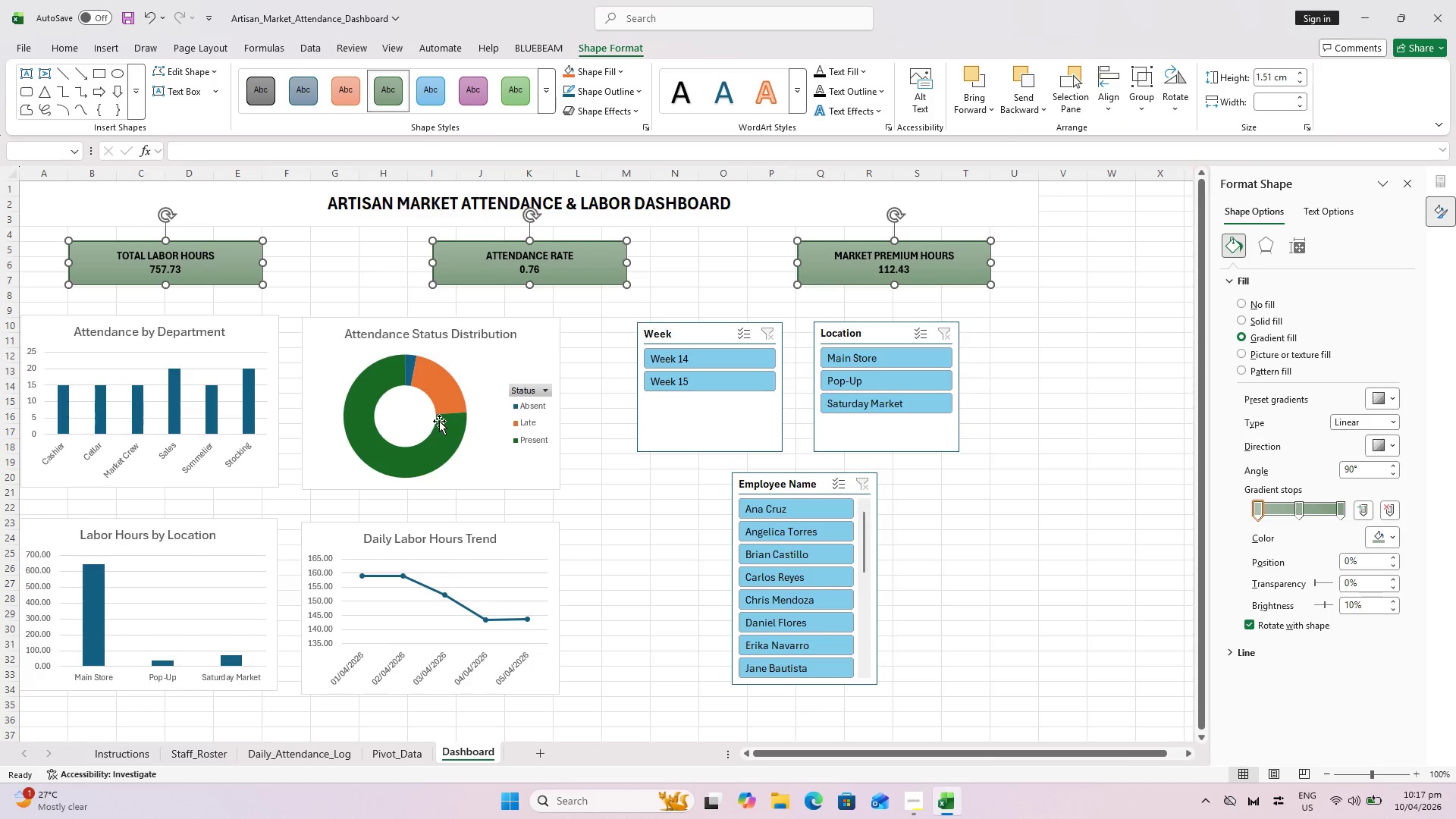 
wait(5.23)
 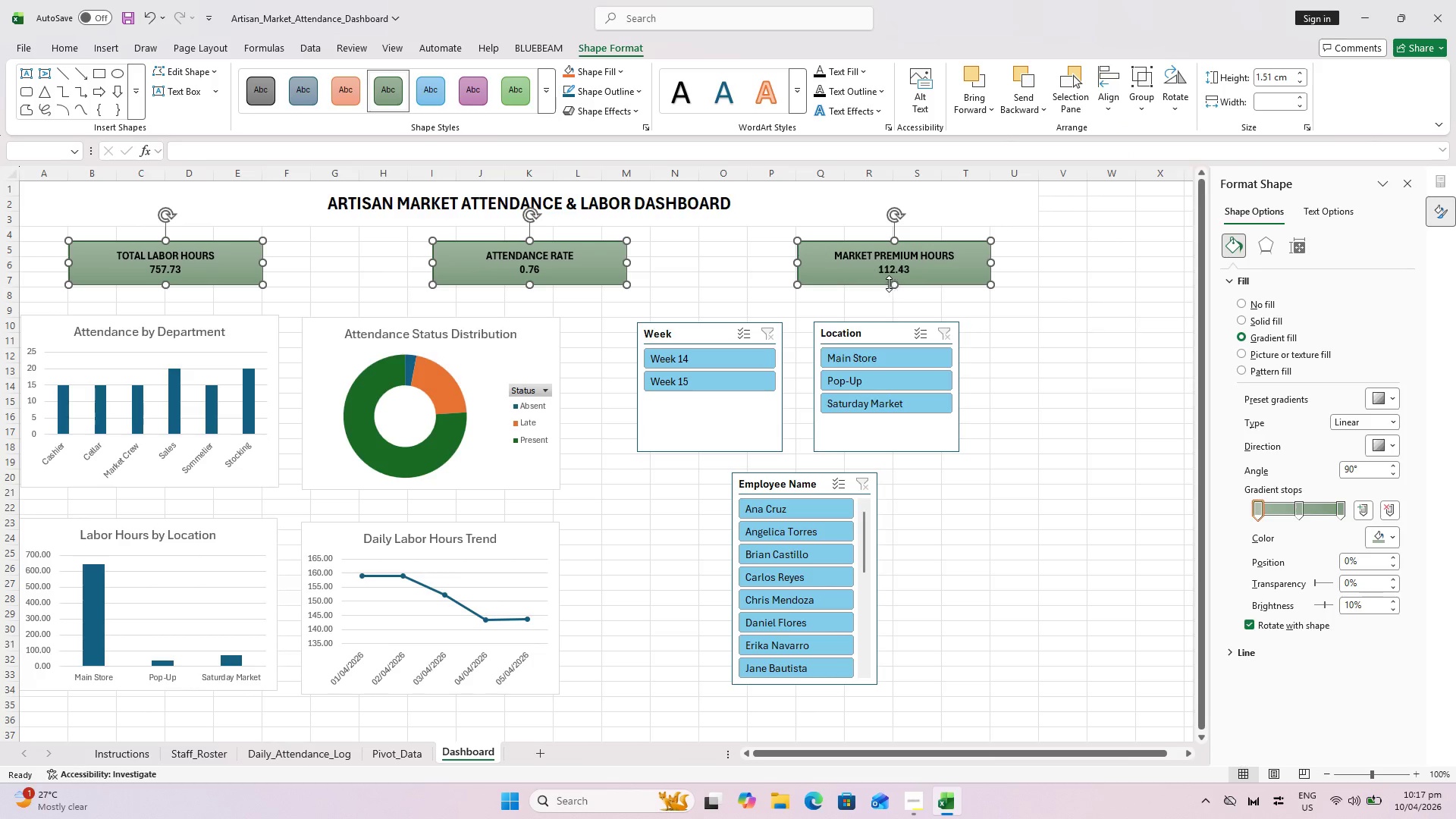 
hold_key(key=ControlLeft, duration=0.64)
left_click_drag(start_coordinate=[337, 349], to_coordinate=[1043, 549])
 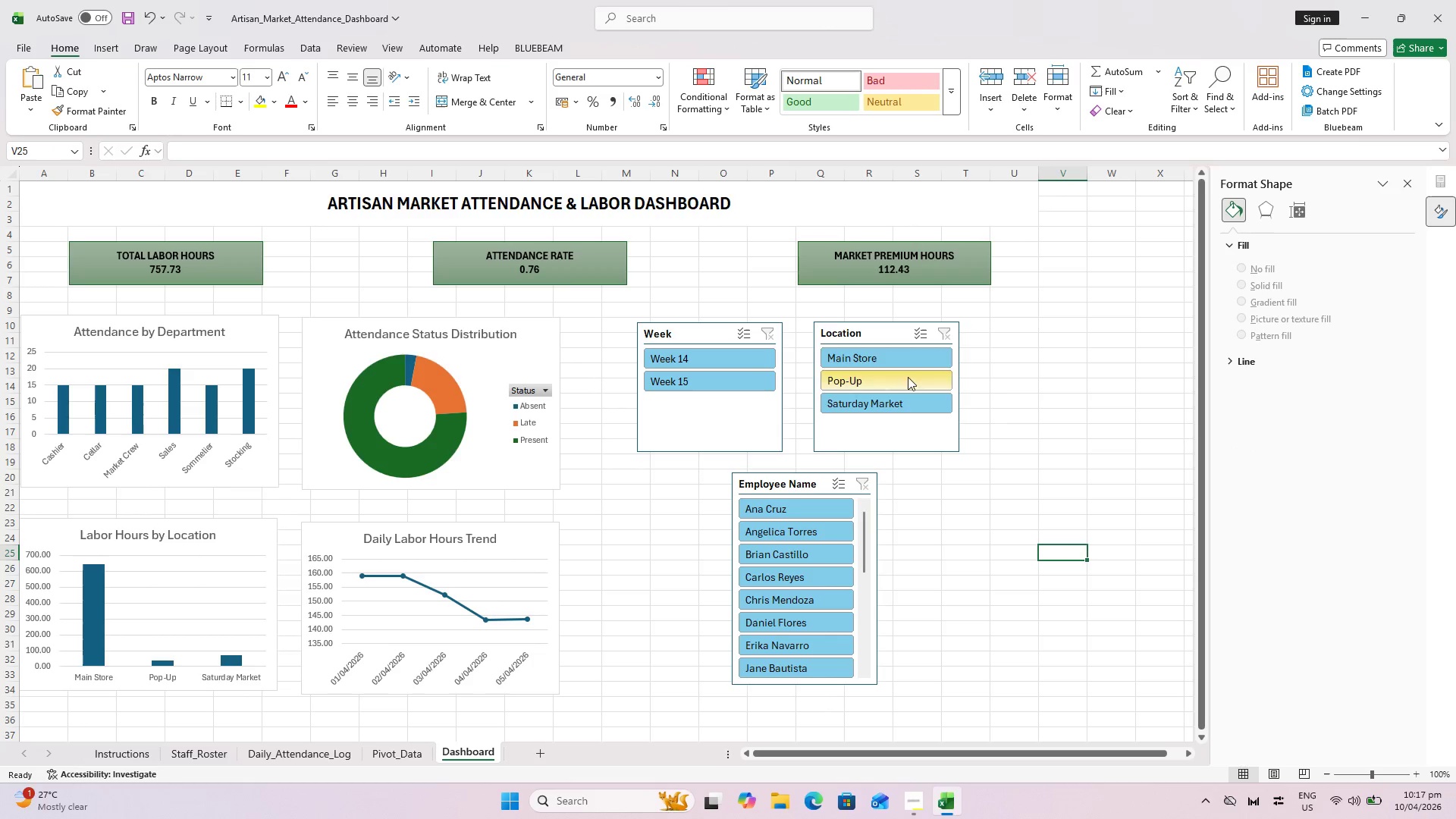 
key(Escape)
 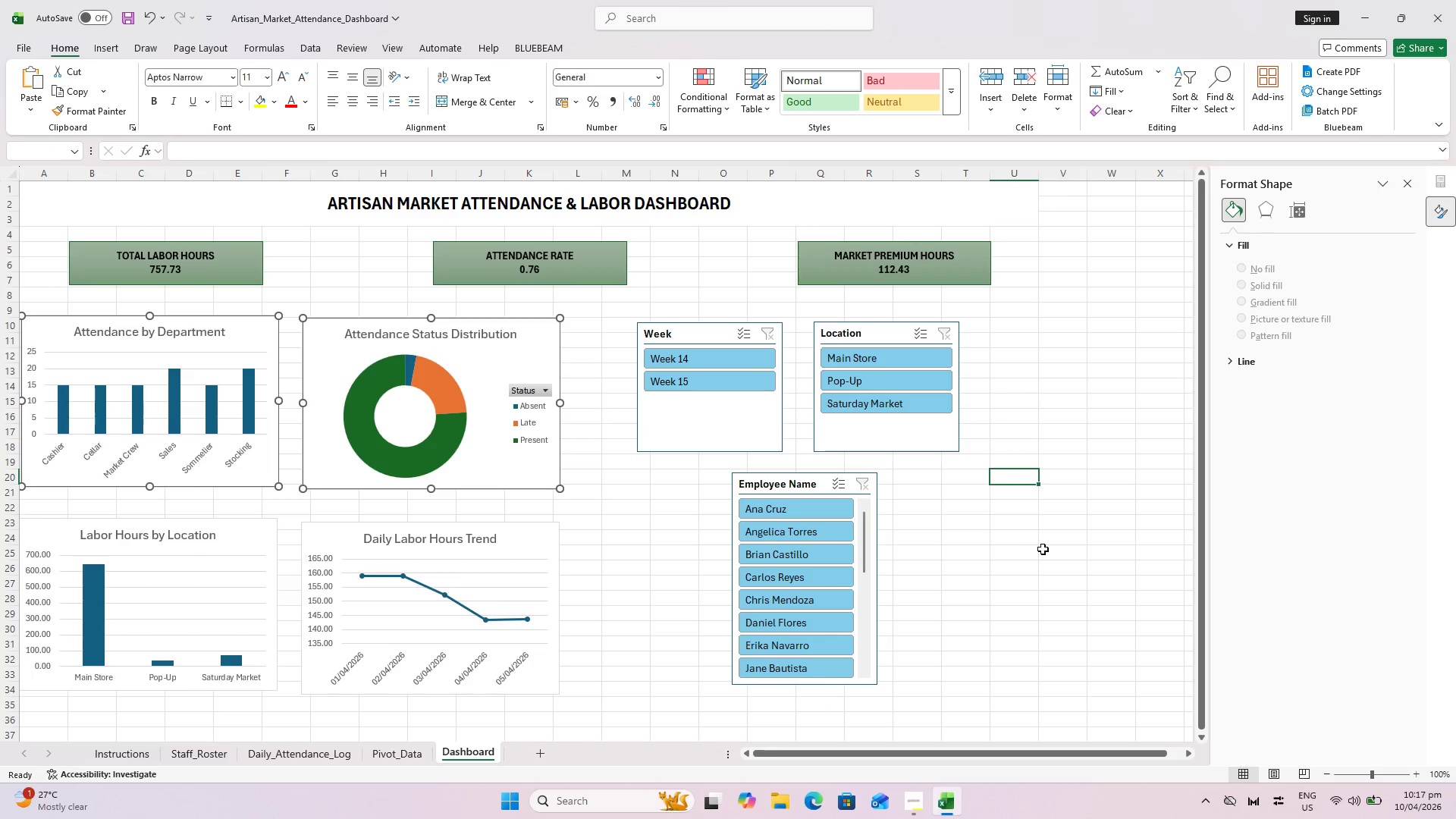 
left_click([1043, 549])
 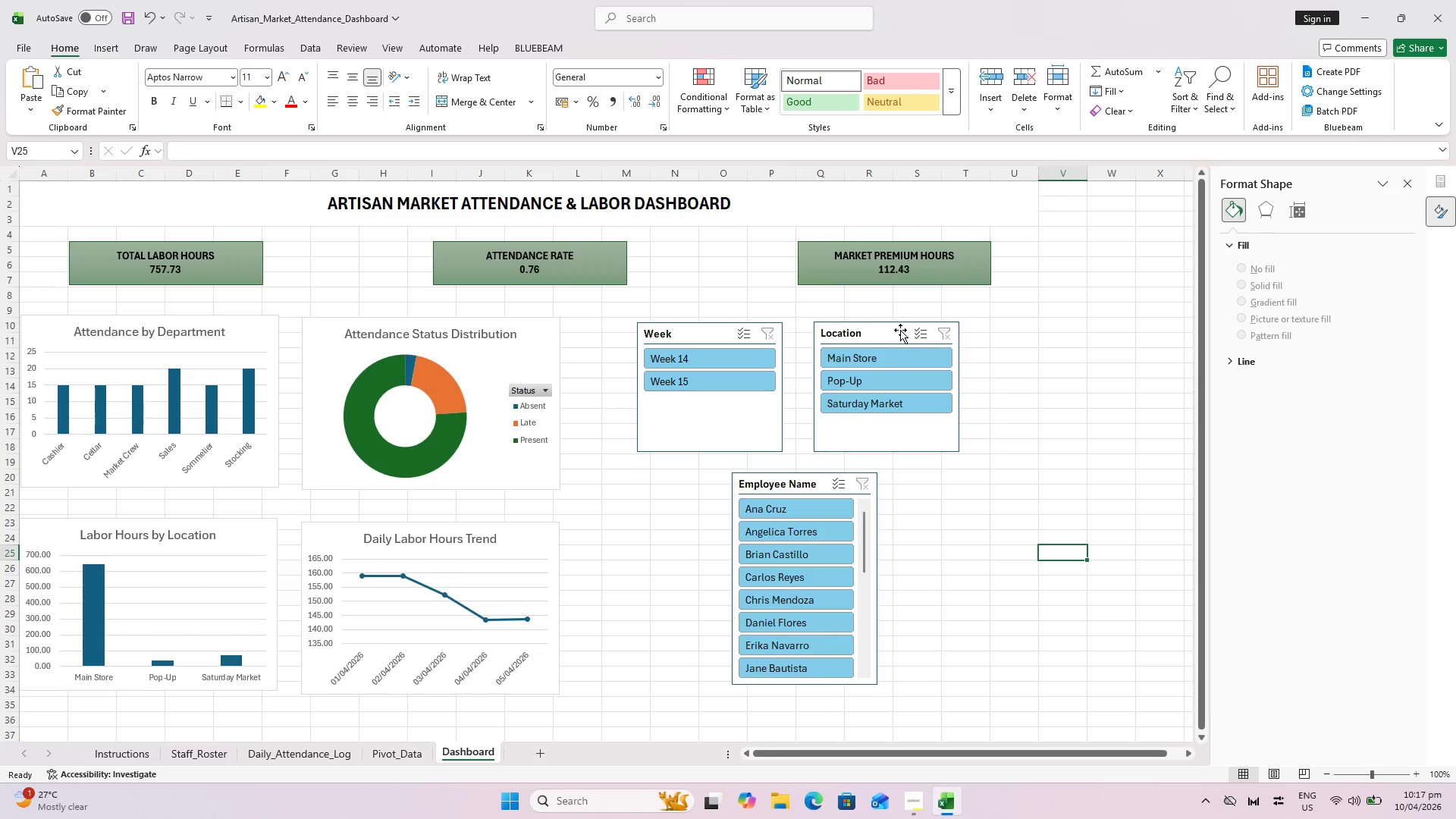 
left_click_drag(start_coordinate=[893, 329], to_coordinate=[930, 332])
 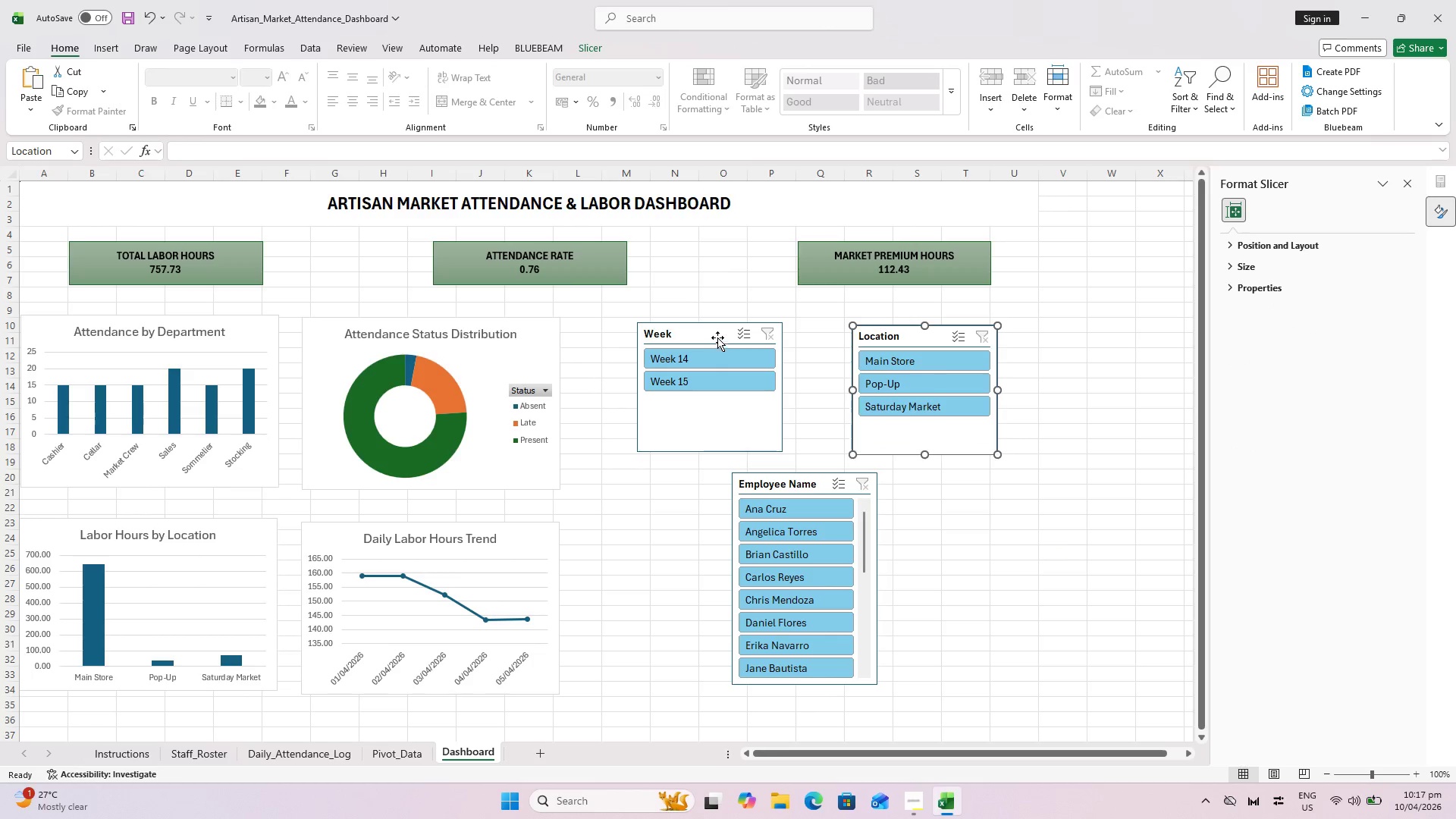 
left_click_drag(start_coordinate=[717, 337], to_coordinate=[734, 340])
 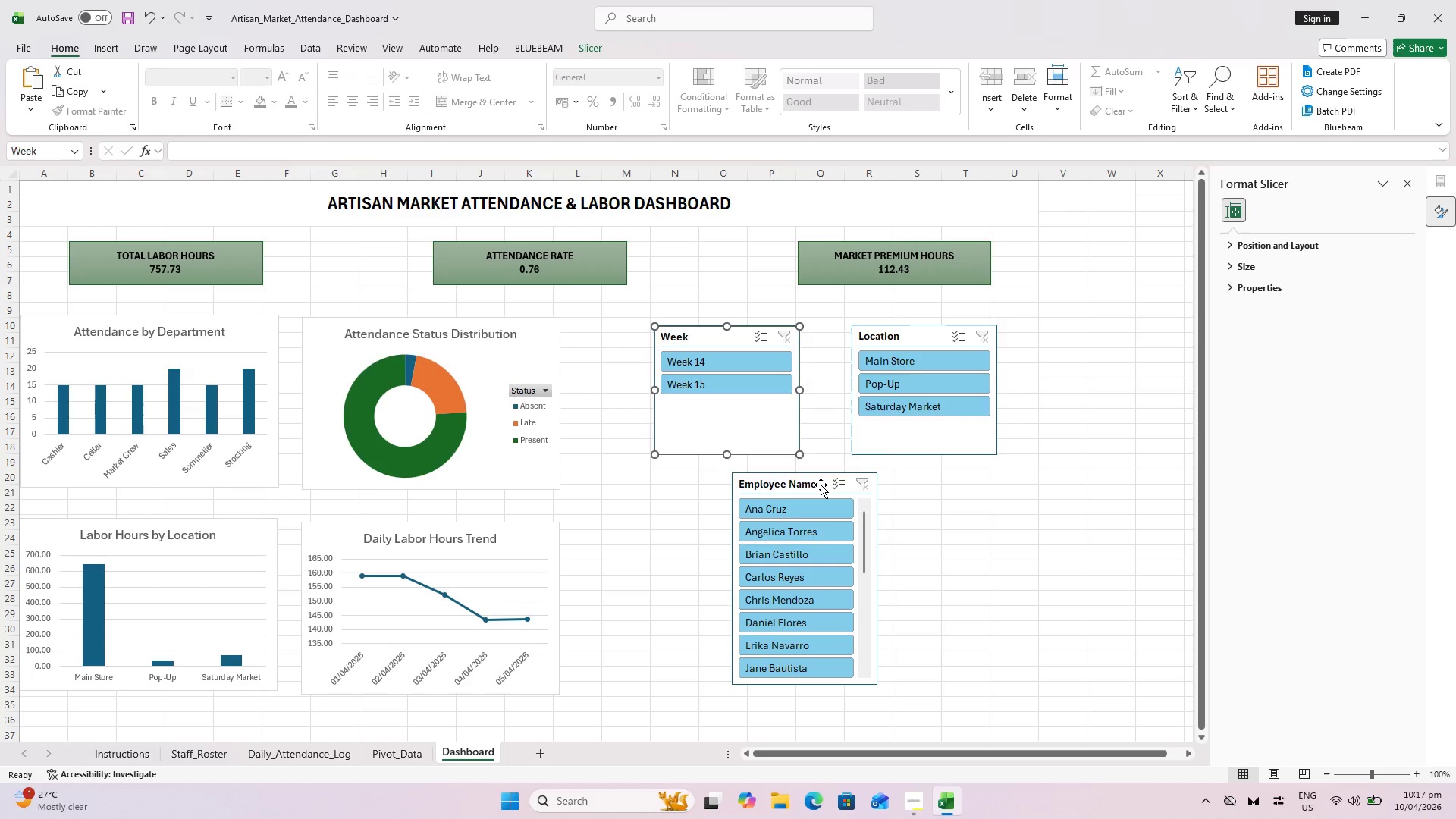 
left_click_drag(start_coordinate=[821, 485], to_coordinate=[842, 496])
 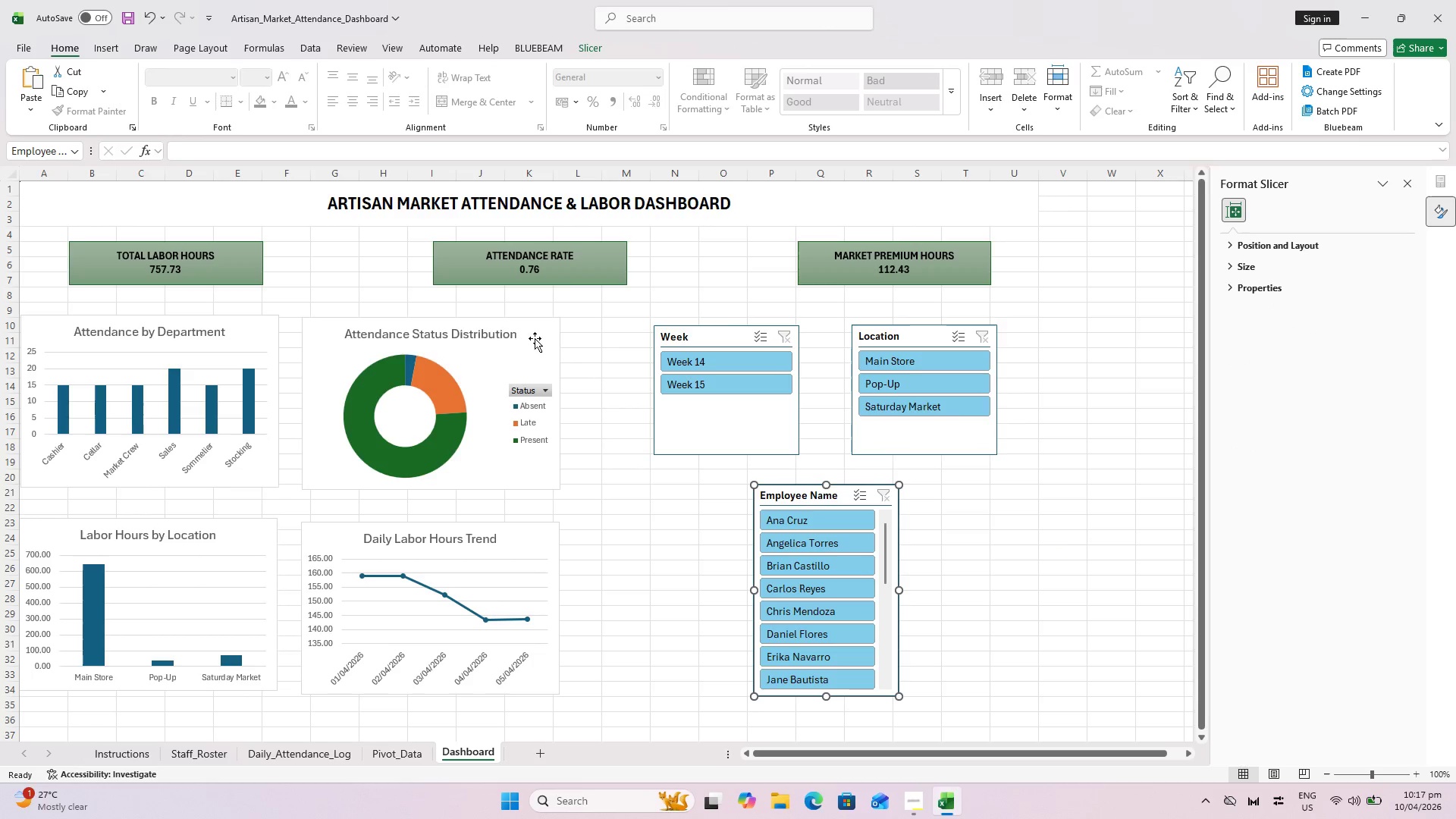 
left_click([547, 343])
 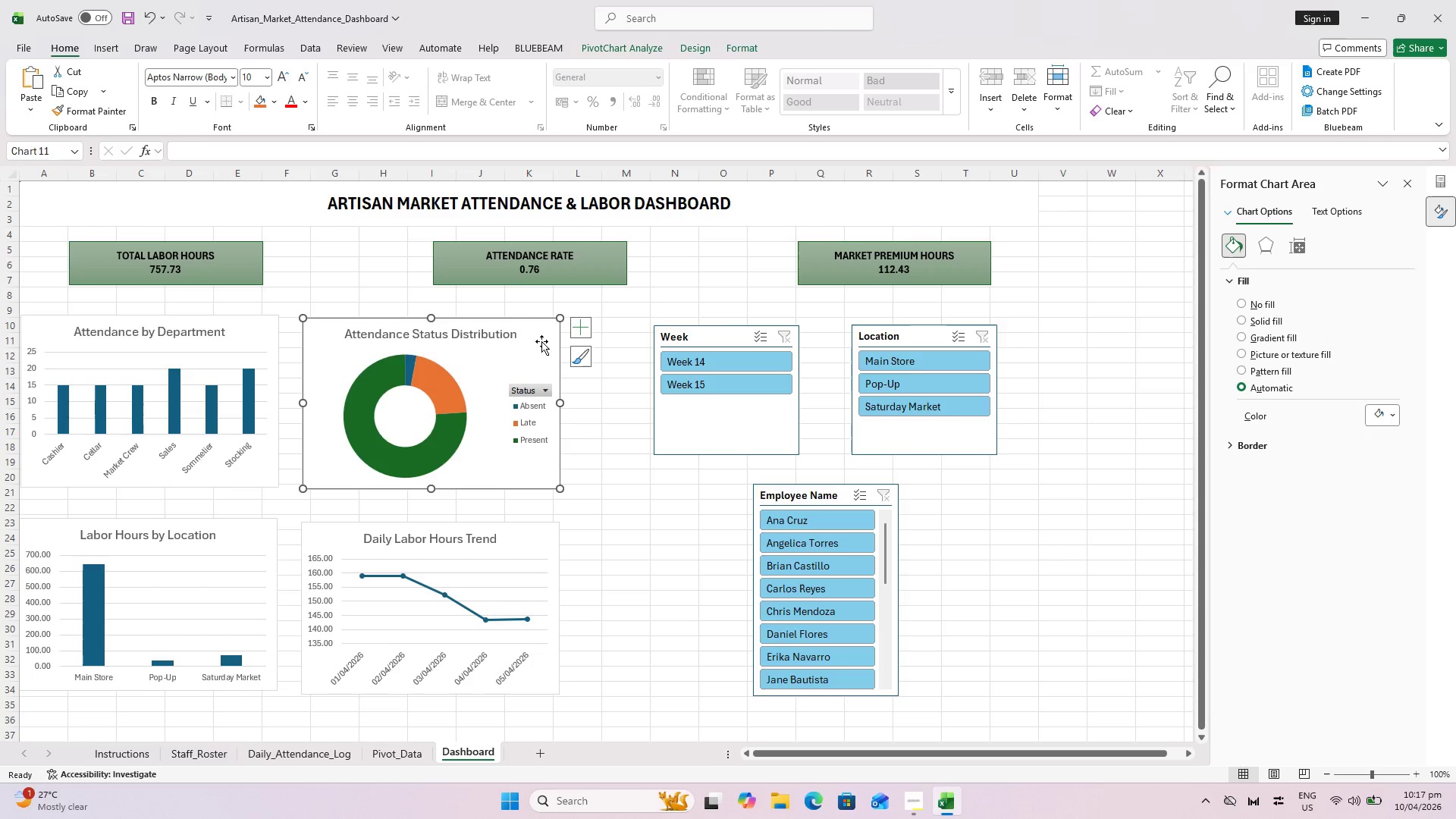 
left_click_drag(start_coordinate=[538, 336], to_coordinate=[556, 339])
 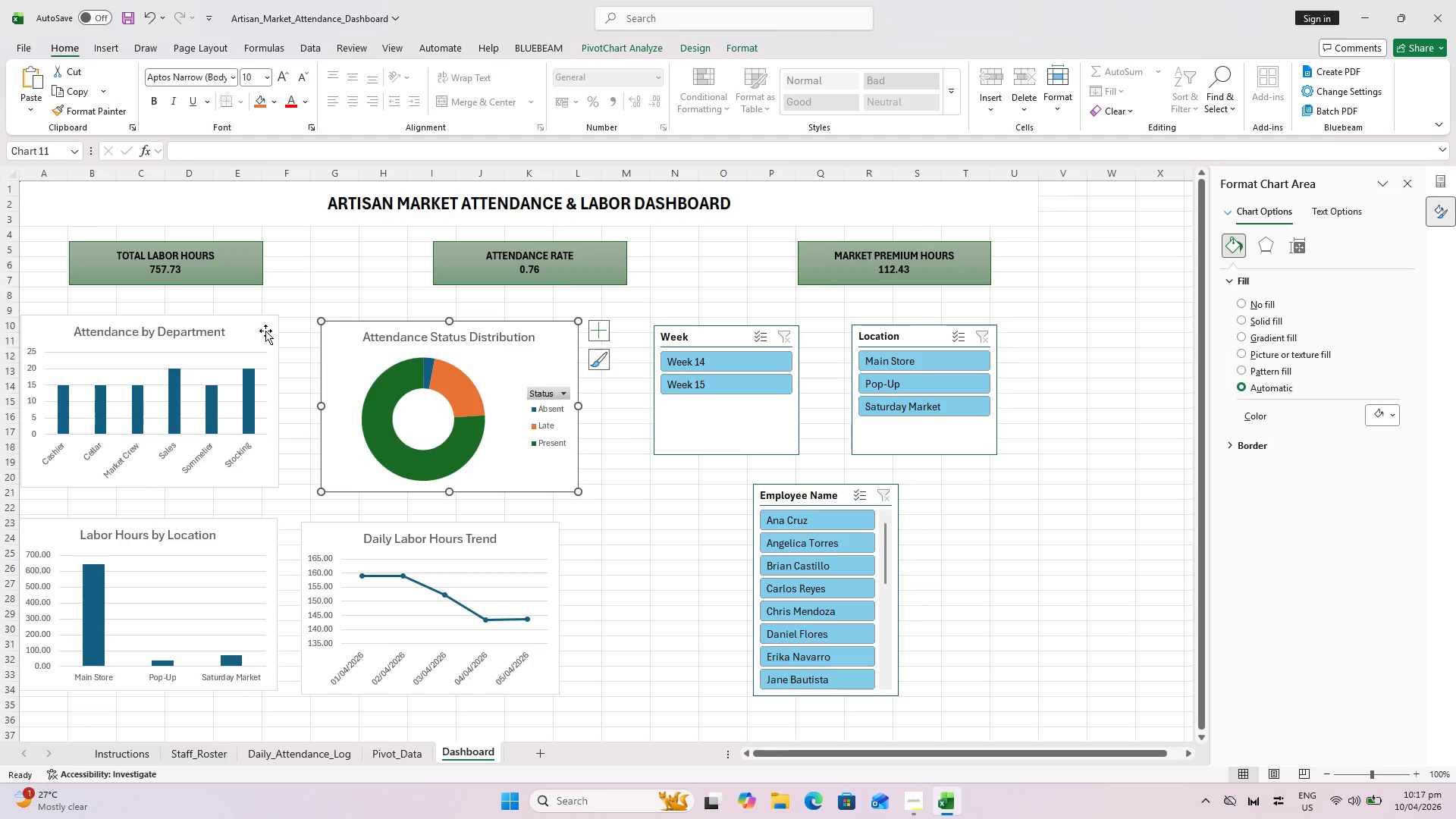 
left_click_drag(start_coordinate=[250, 330], to_coordinate=[259, 331])
 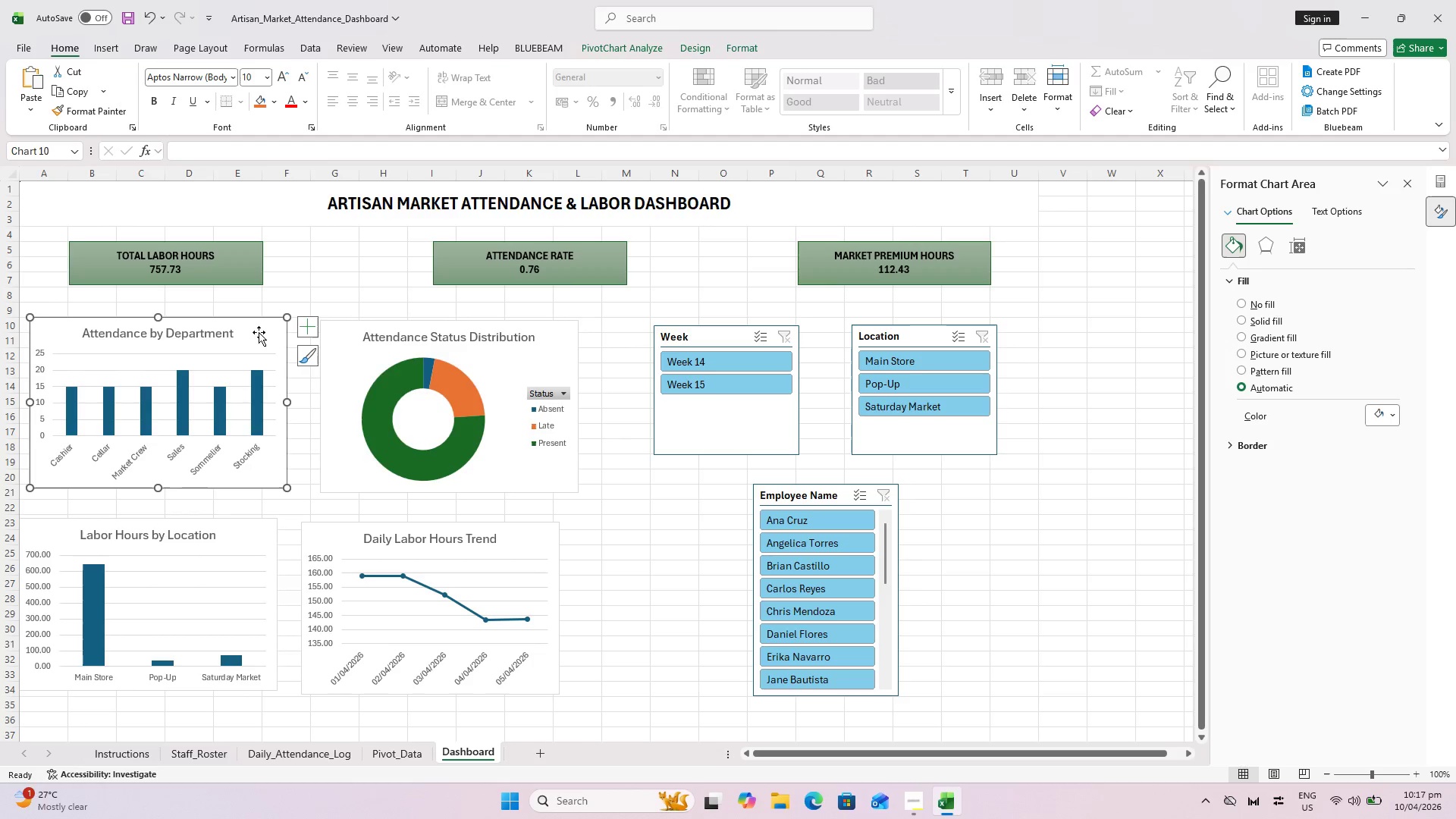 
left_click_drag(start_coordinate=[259, 332], to_coordinate=[266, 335])
 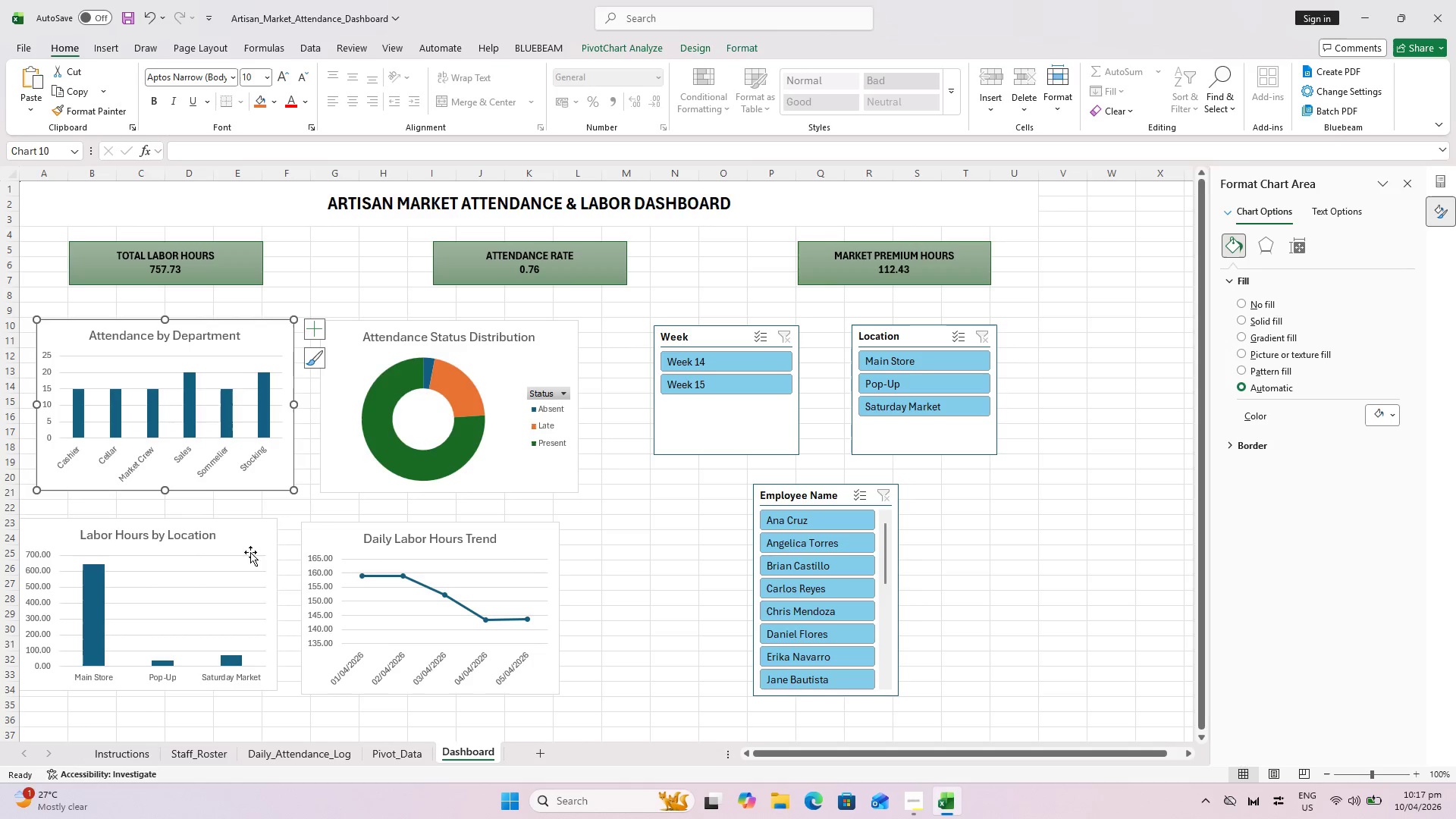 
left_click_drag(start_coordinate=[250, 546], to_coordinate=[263, 541])
 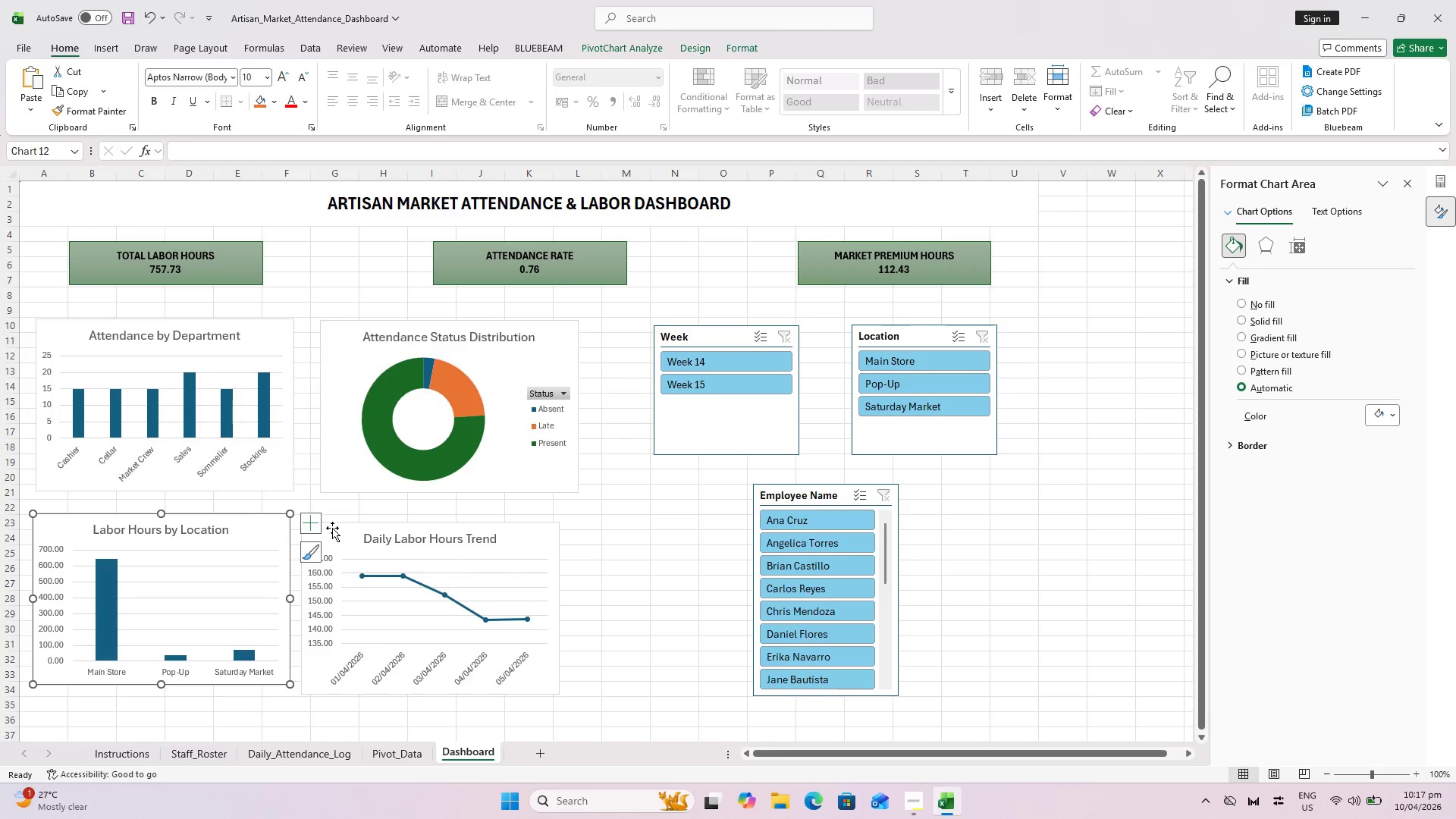 
left_click_drag(start_coordinate=[344, 532], to_coordinate=[361, 532])
 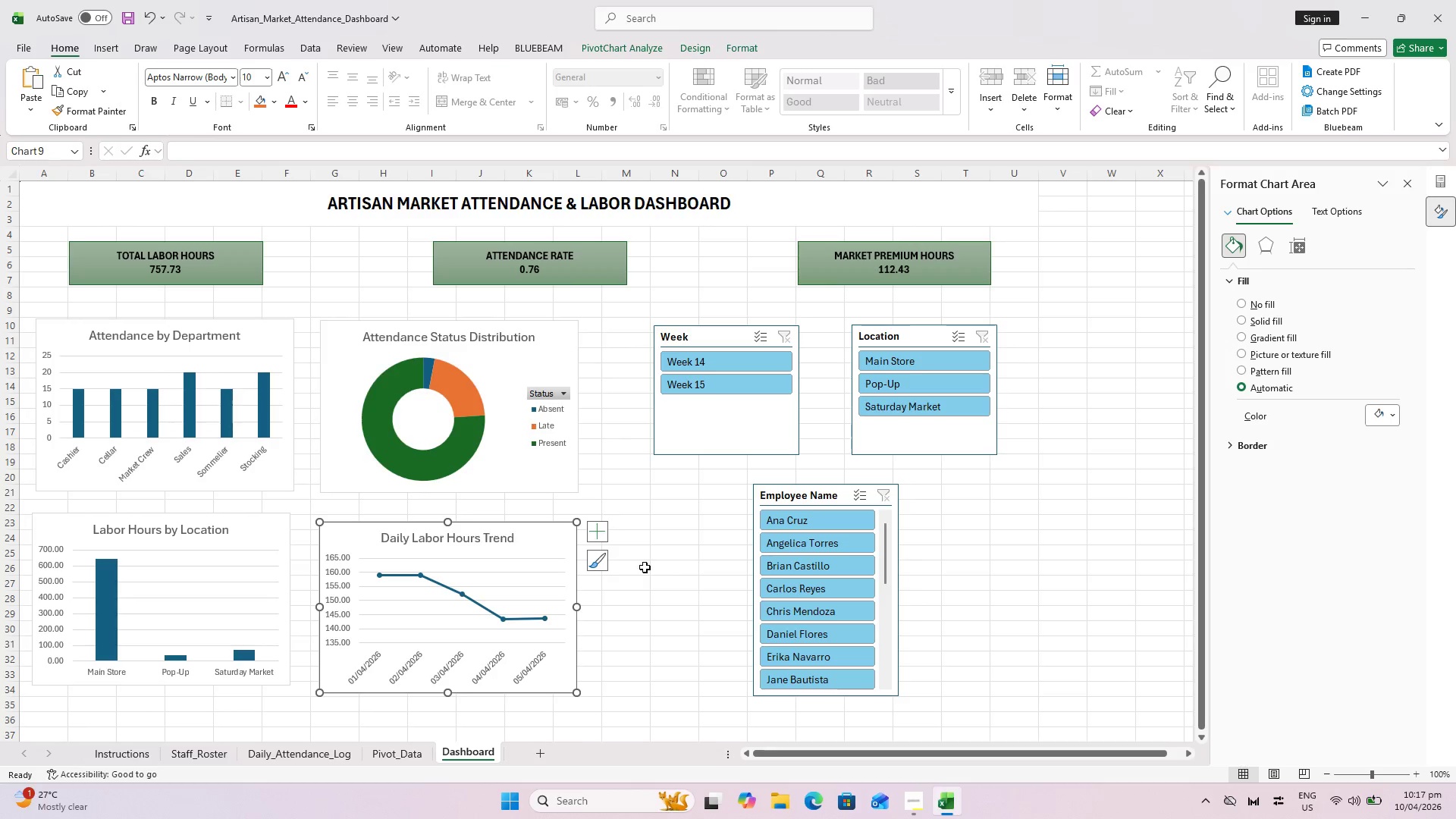 
left_click([667, 567])
 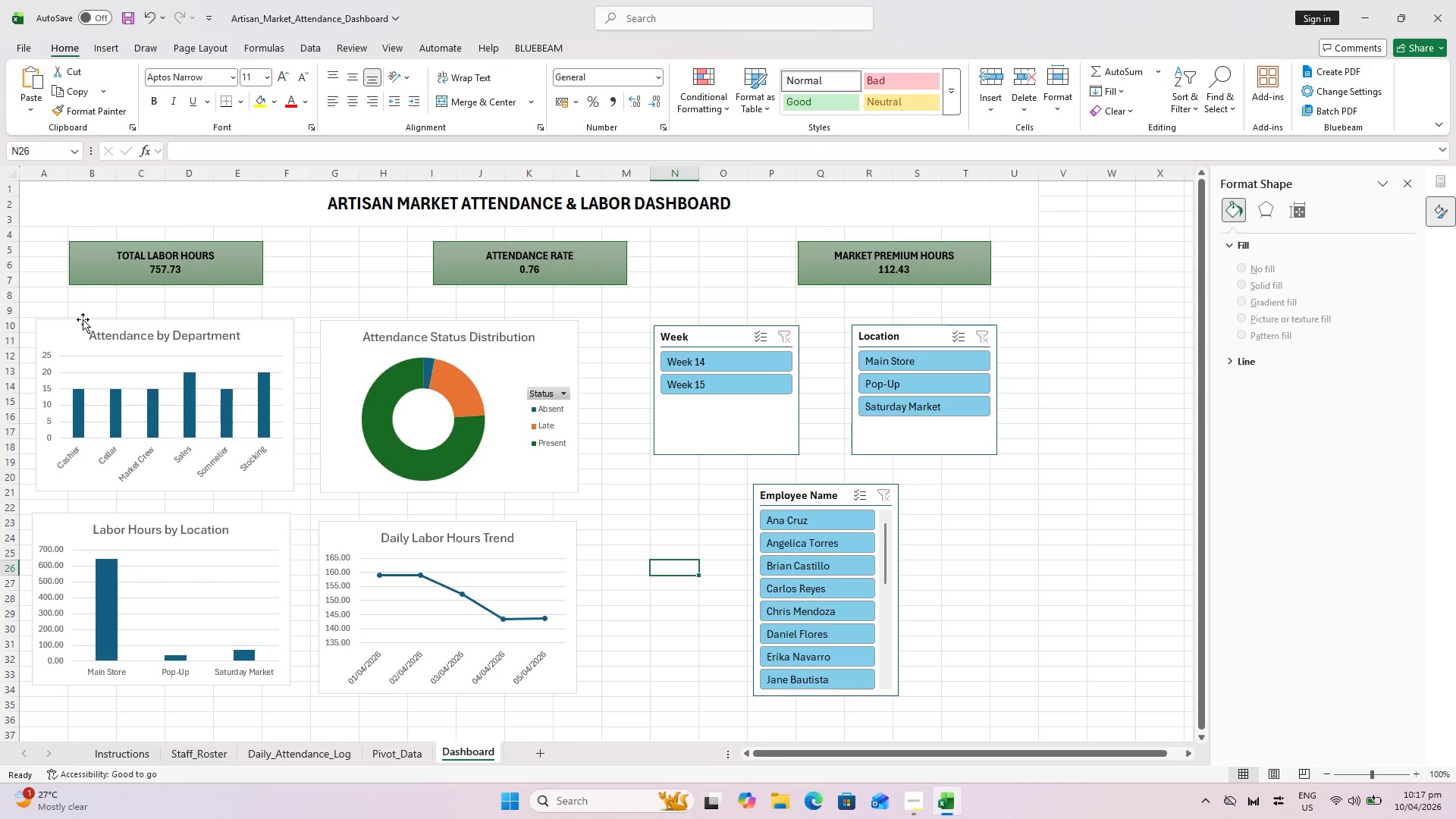 
wait(6.48)
 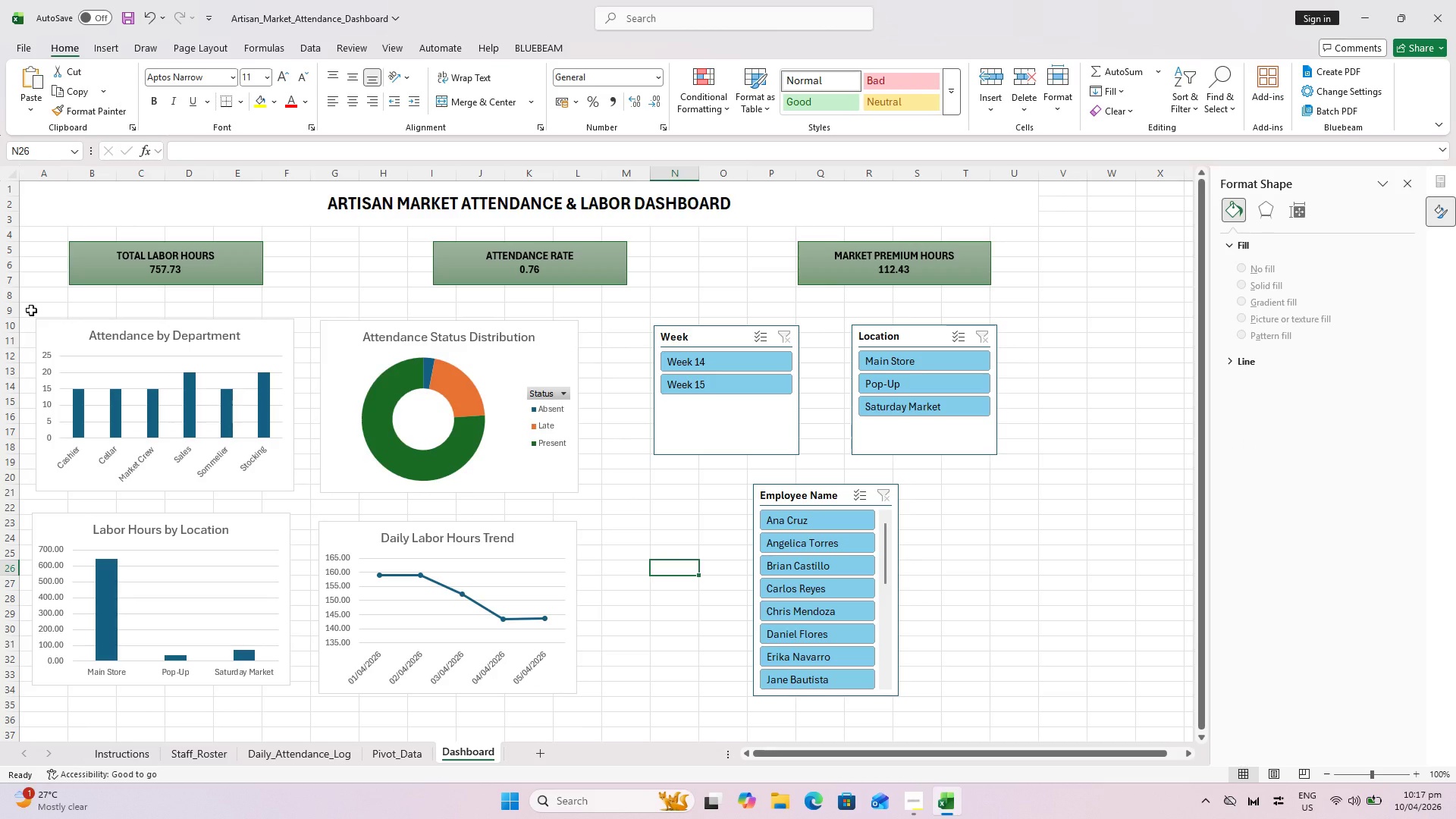 
left_click([42, 316])
 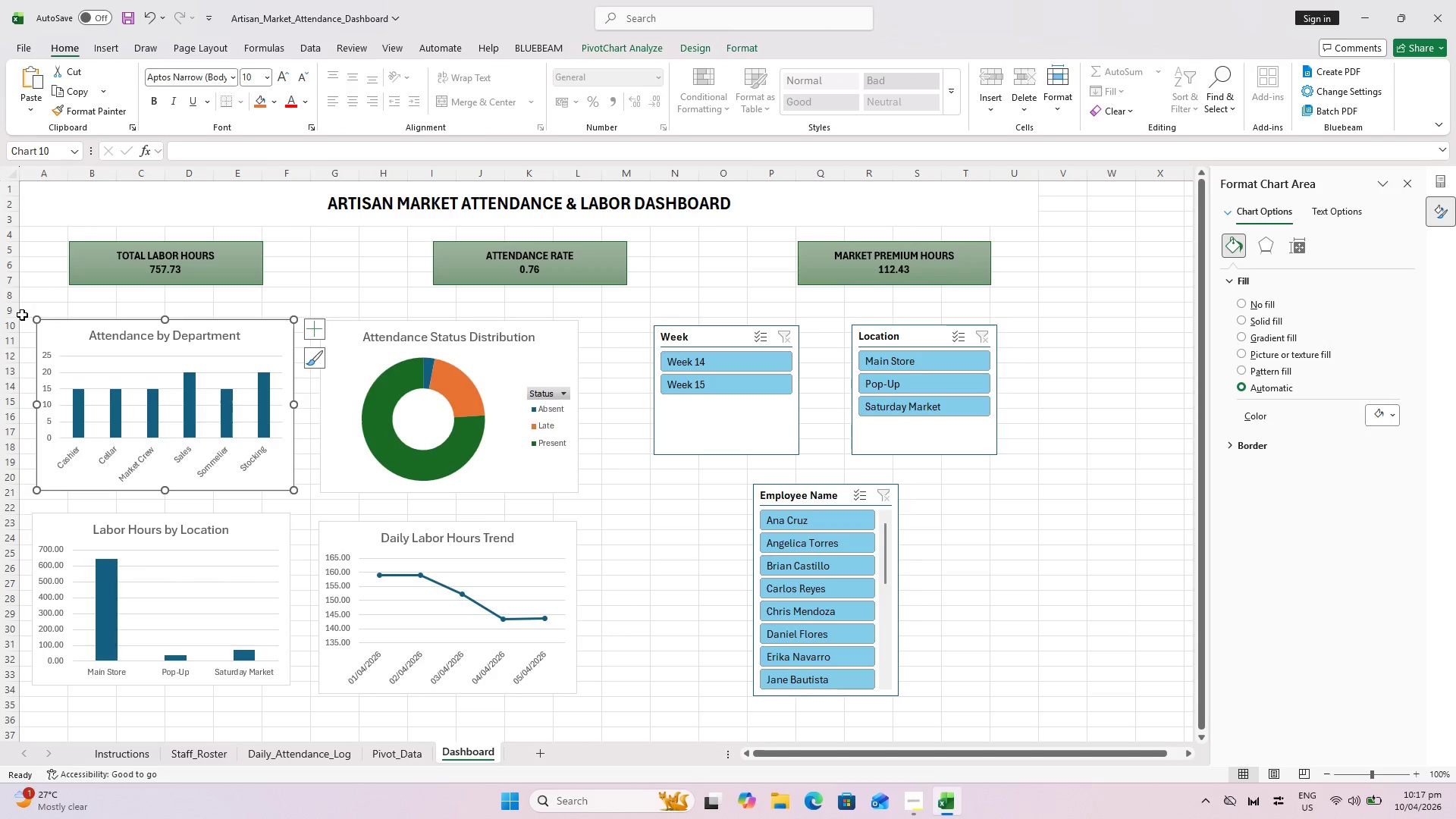 
left_click([22, 314])
 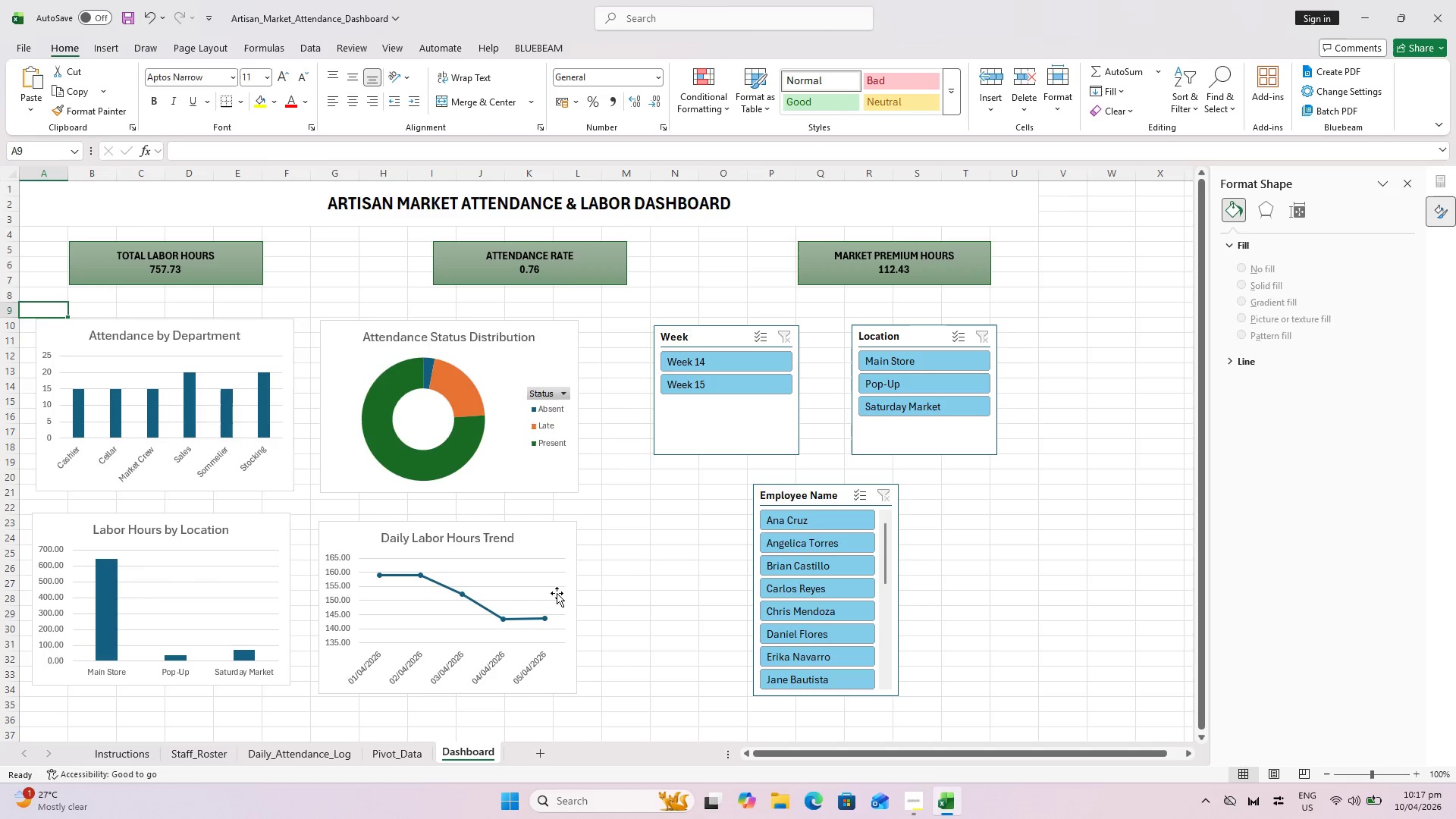 
hold_key(key=ShiftLeft, duration=1.5)
left_click([588, 710])
 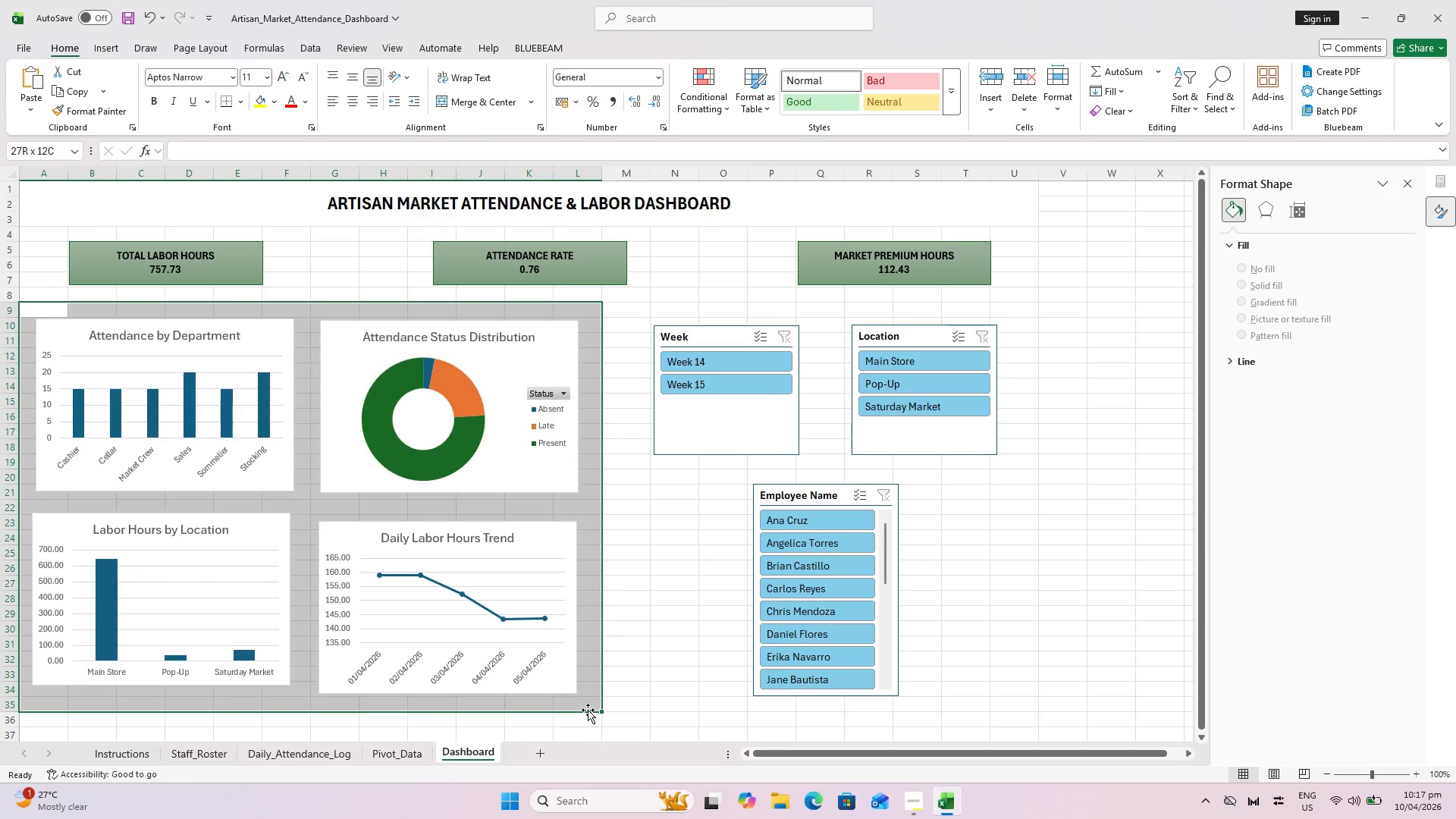 
key(Shift+ShiftLeft)
 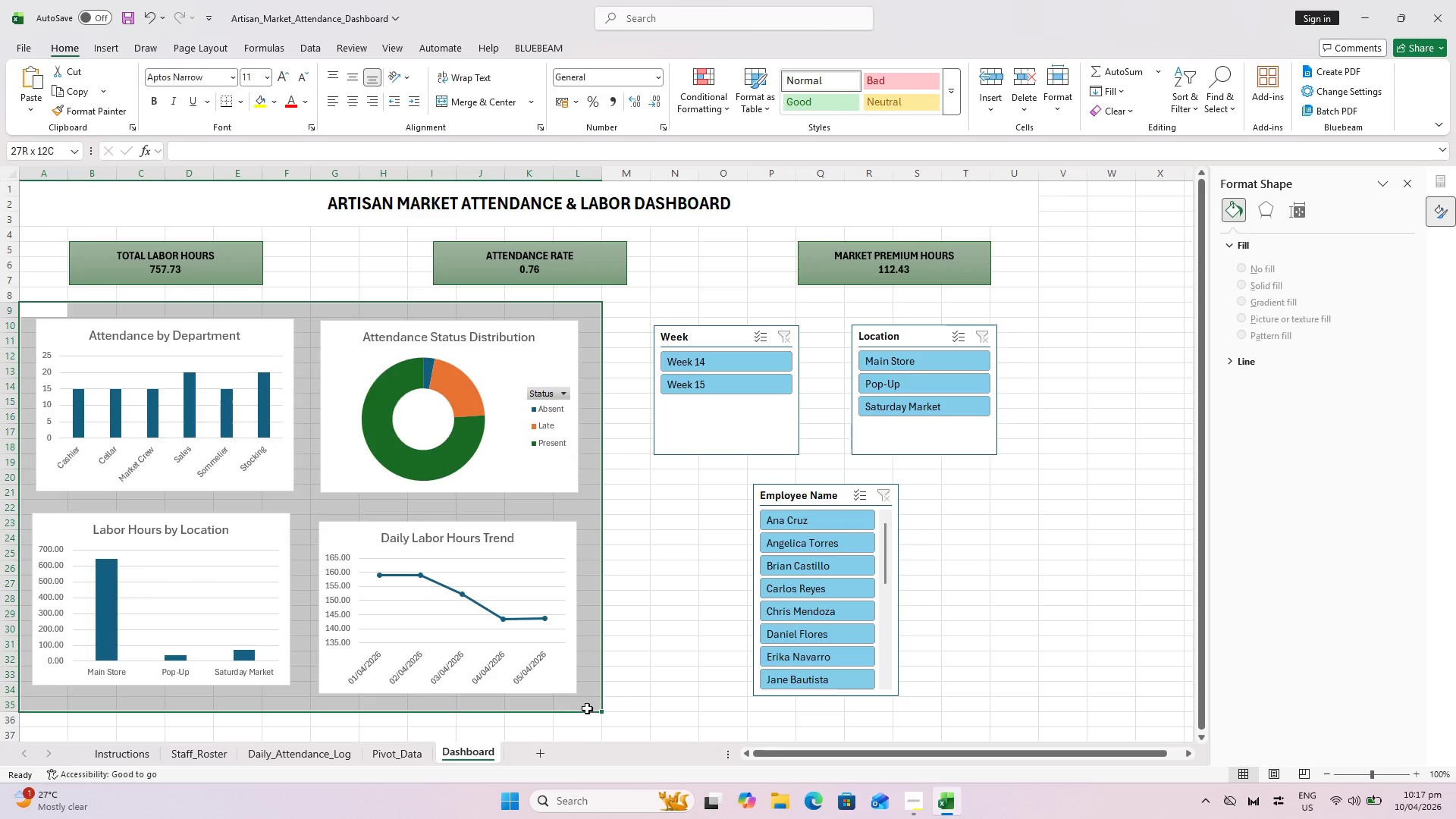 
scroll: coordinate [534, 667], scroll_direction: up, amount: 1.0
 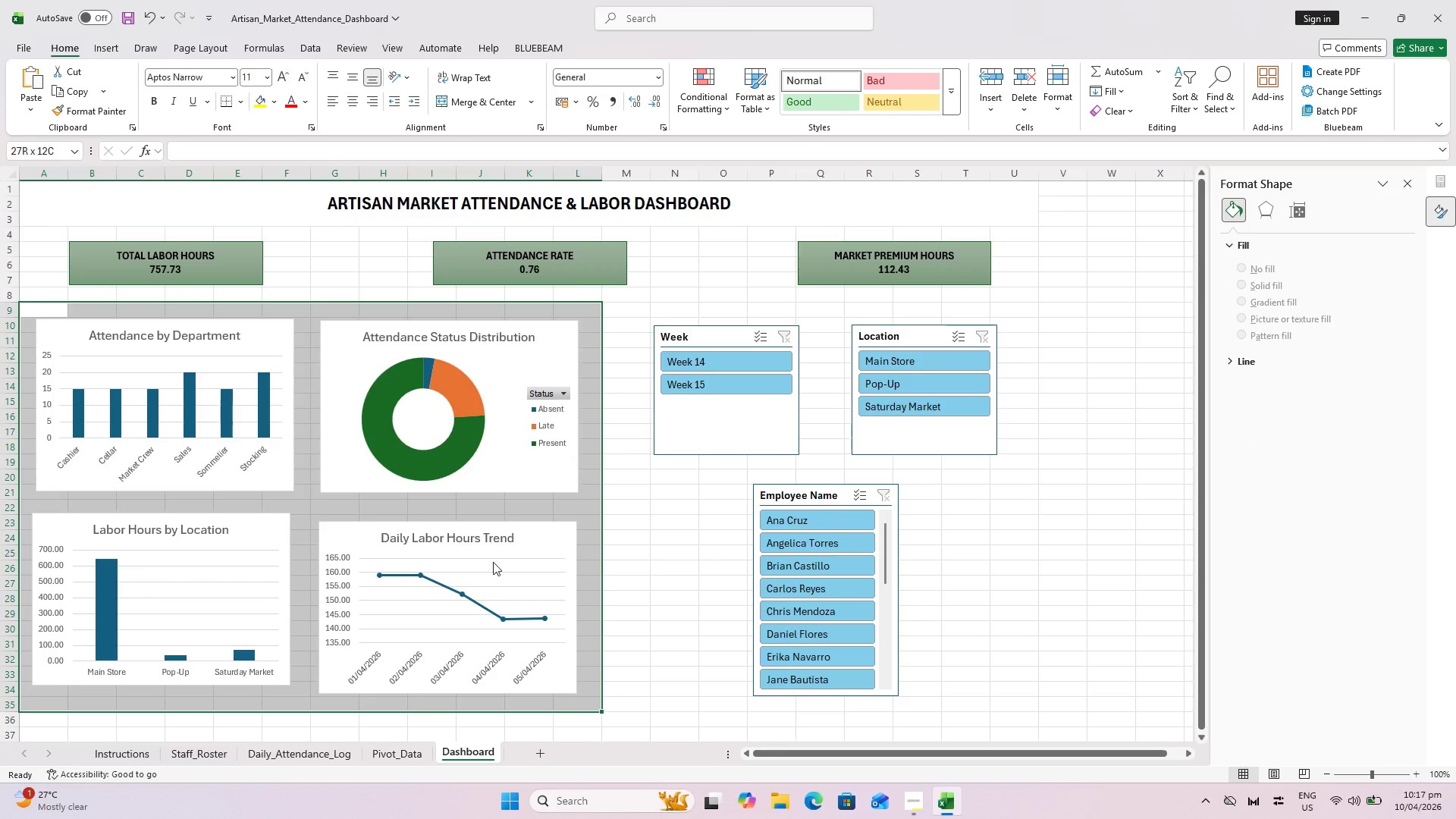 
left_click([696, 631])
 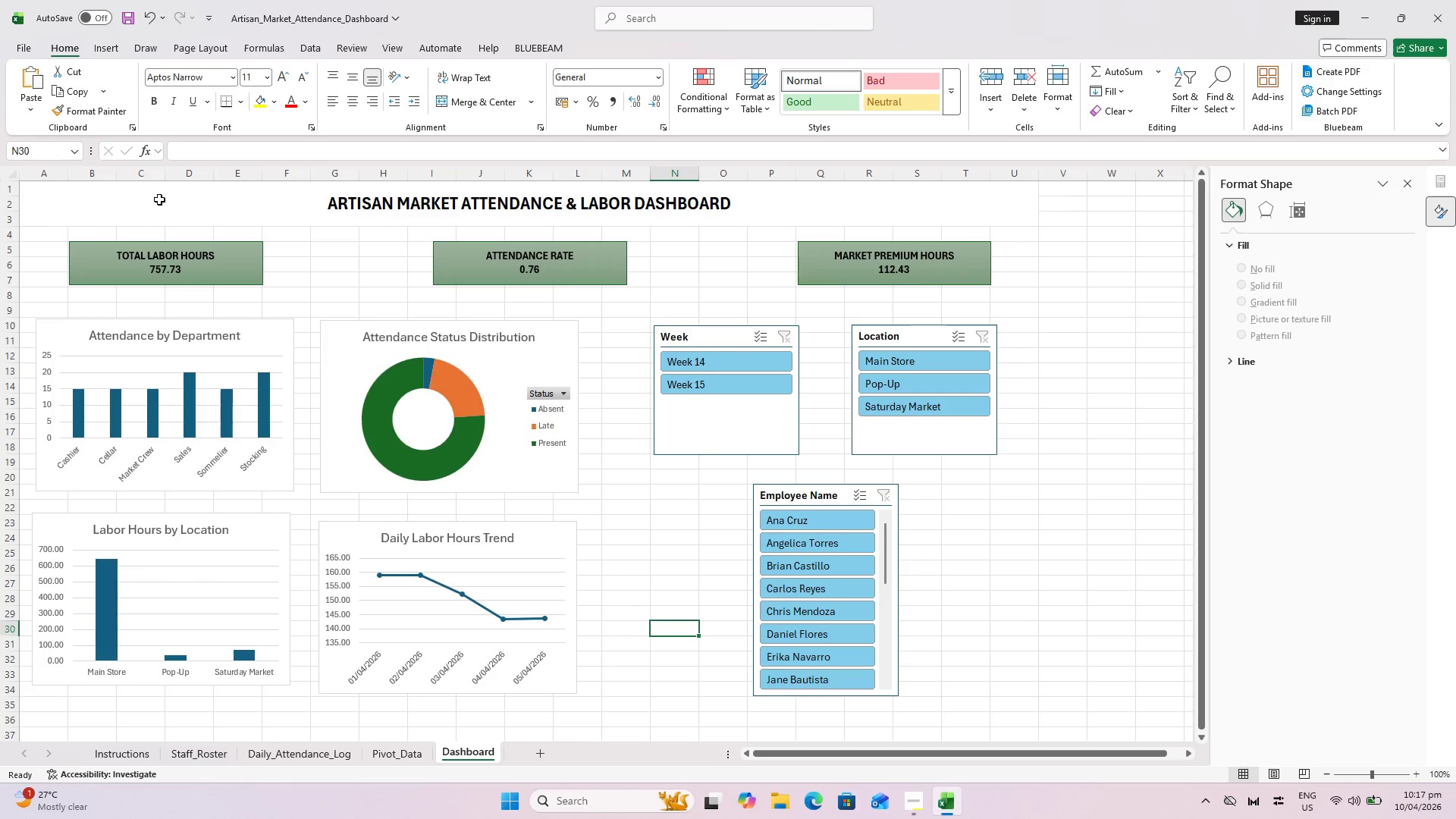 
left_click([1083, 579])
 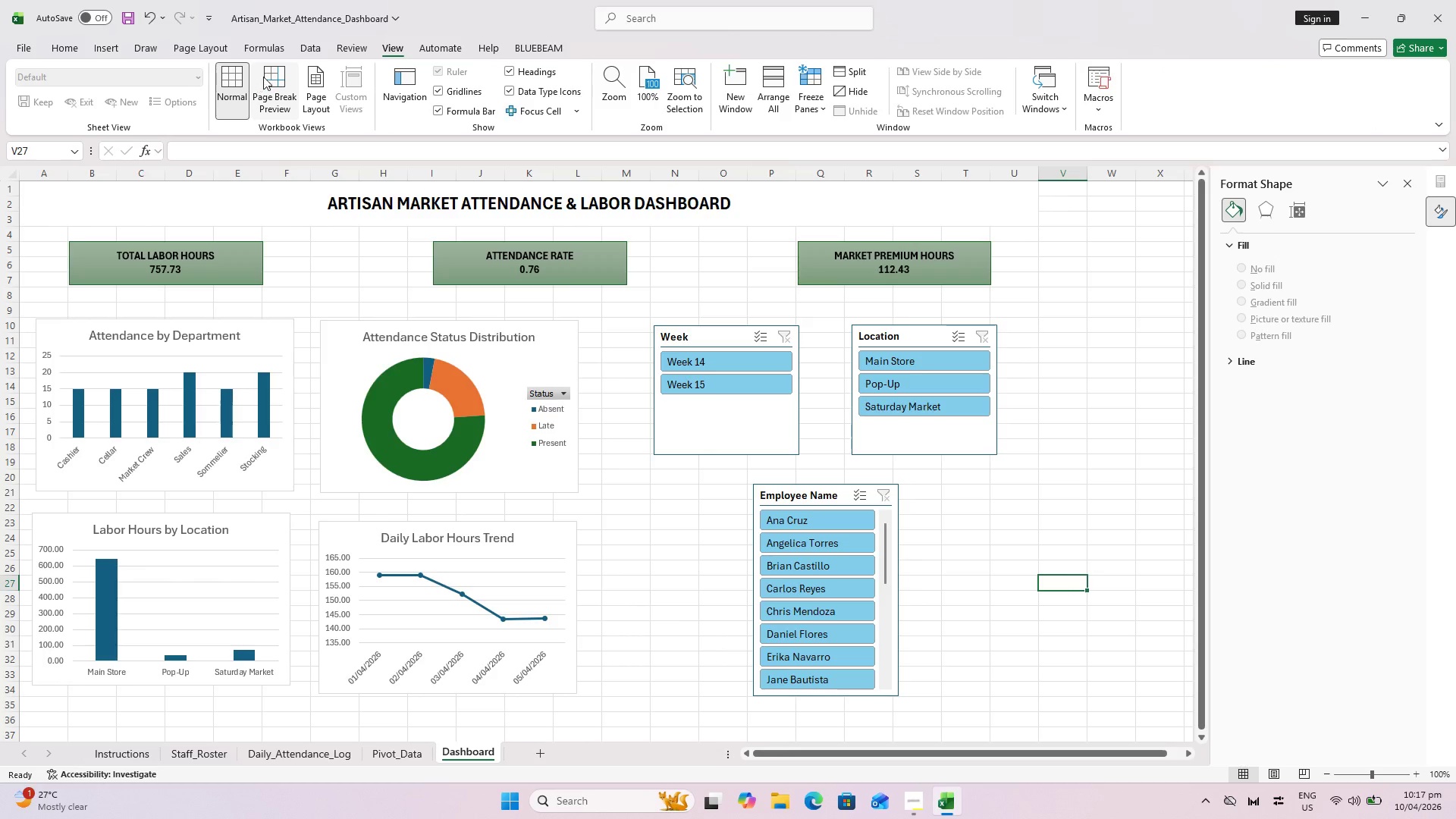 
wait(7.09)
 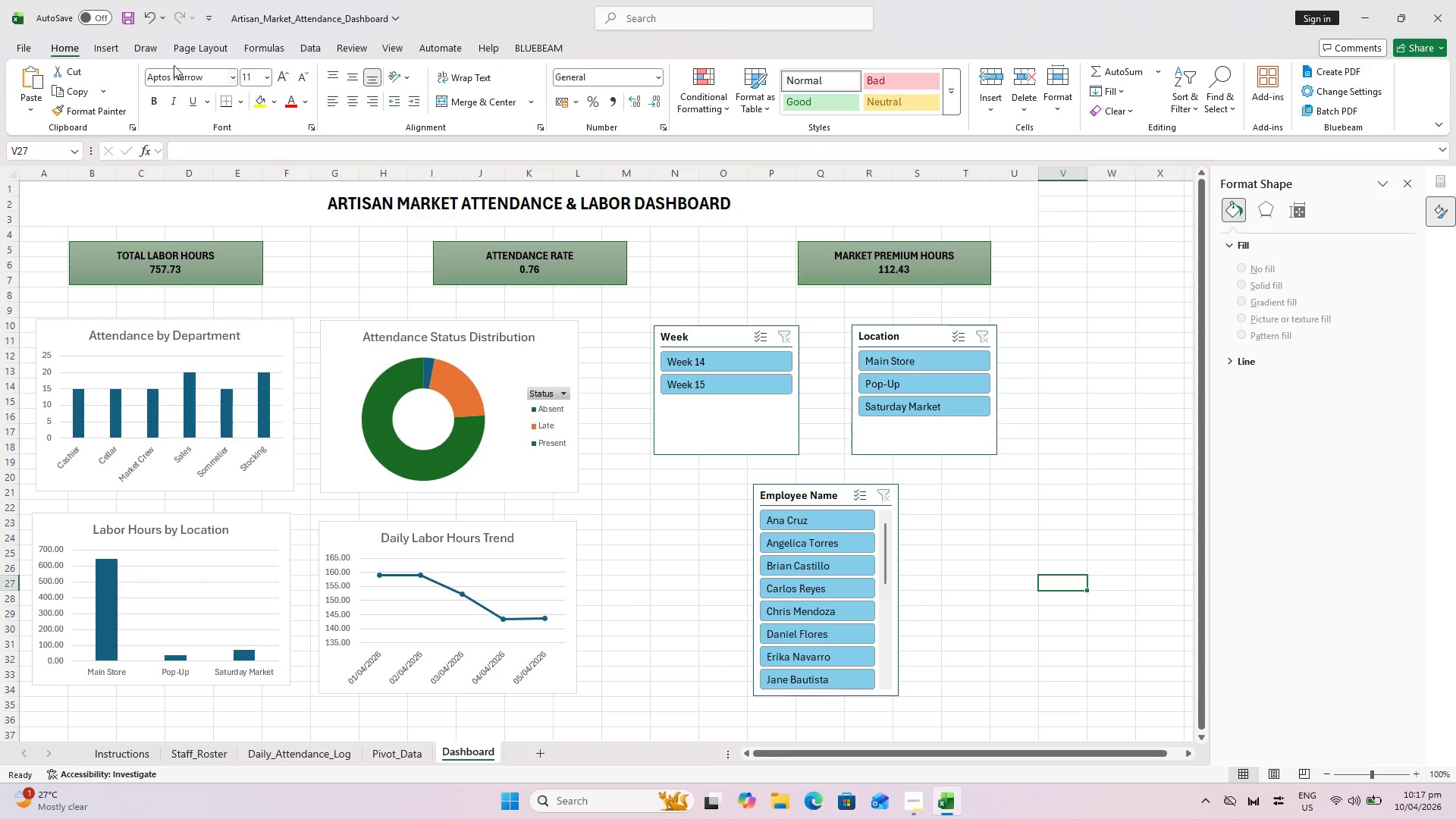 
left_click([442, 94])
 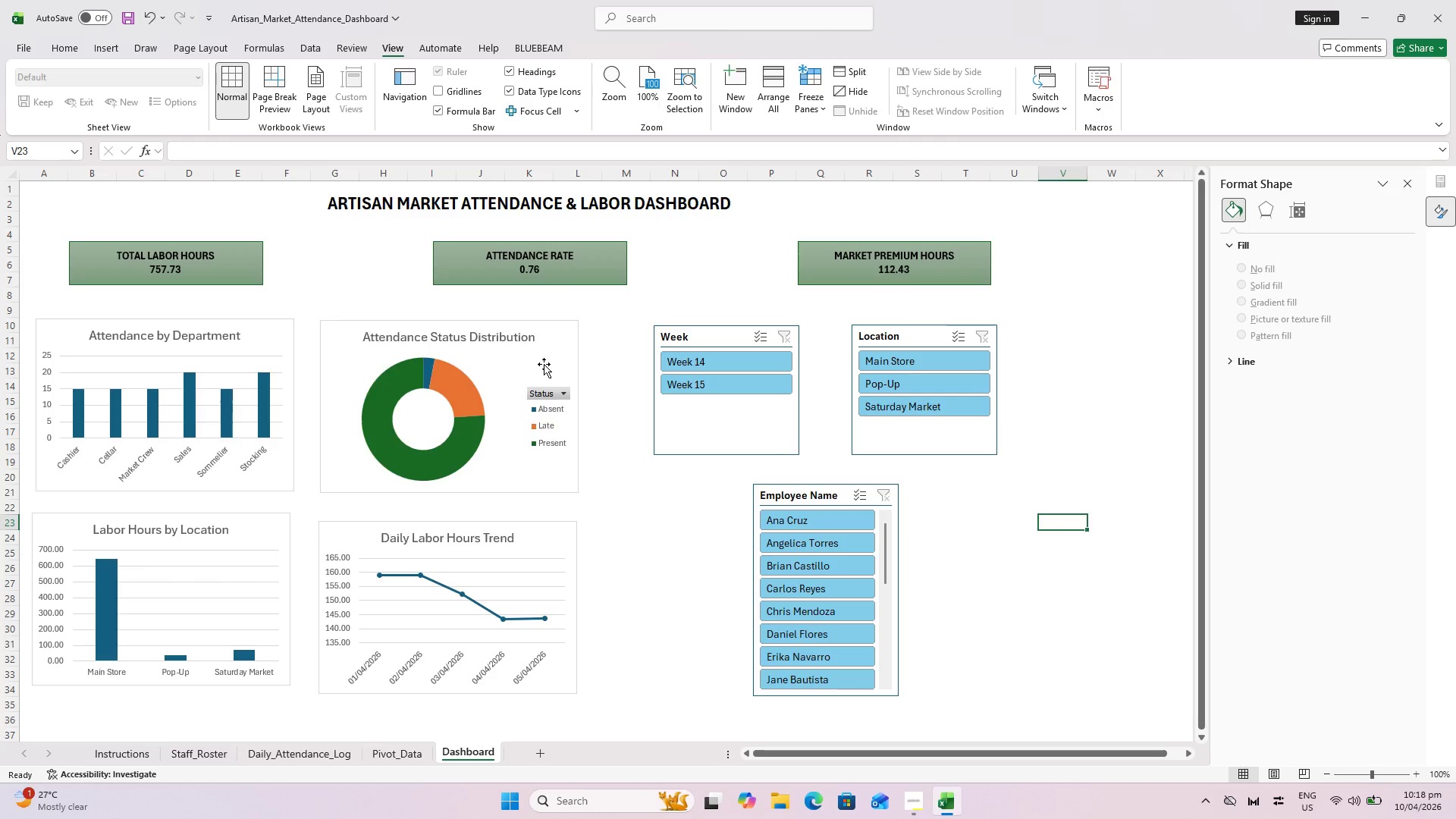 
wait(5.47)
 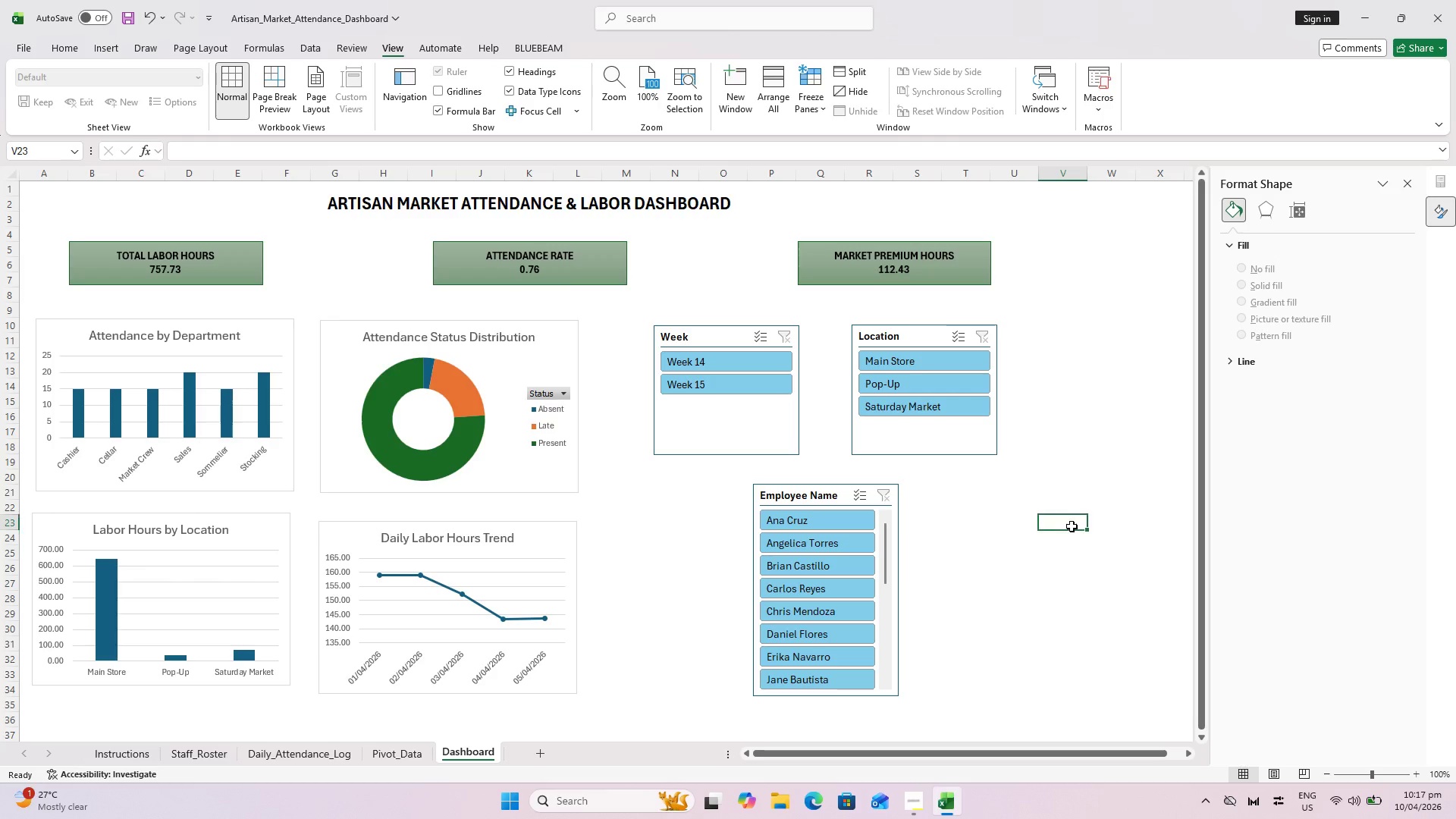 
left_click_drag(start_coordinate=[267, 334], to_coordinate=[275, 333])
 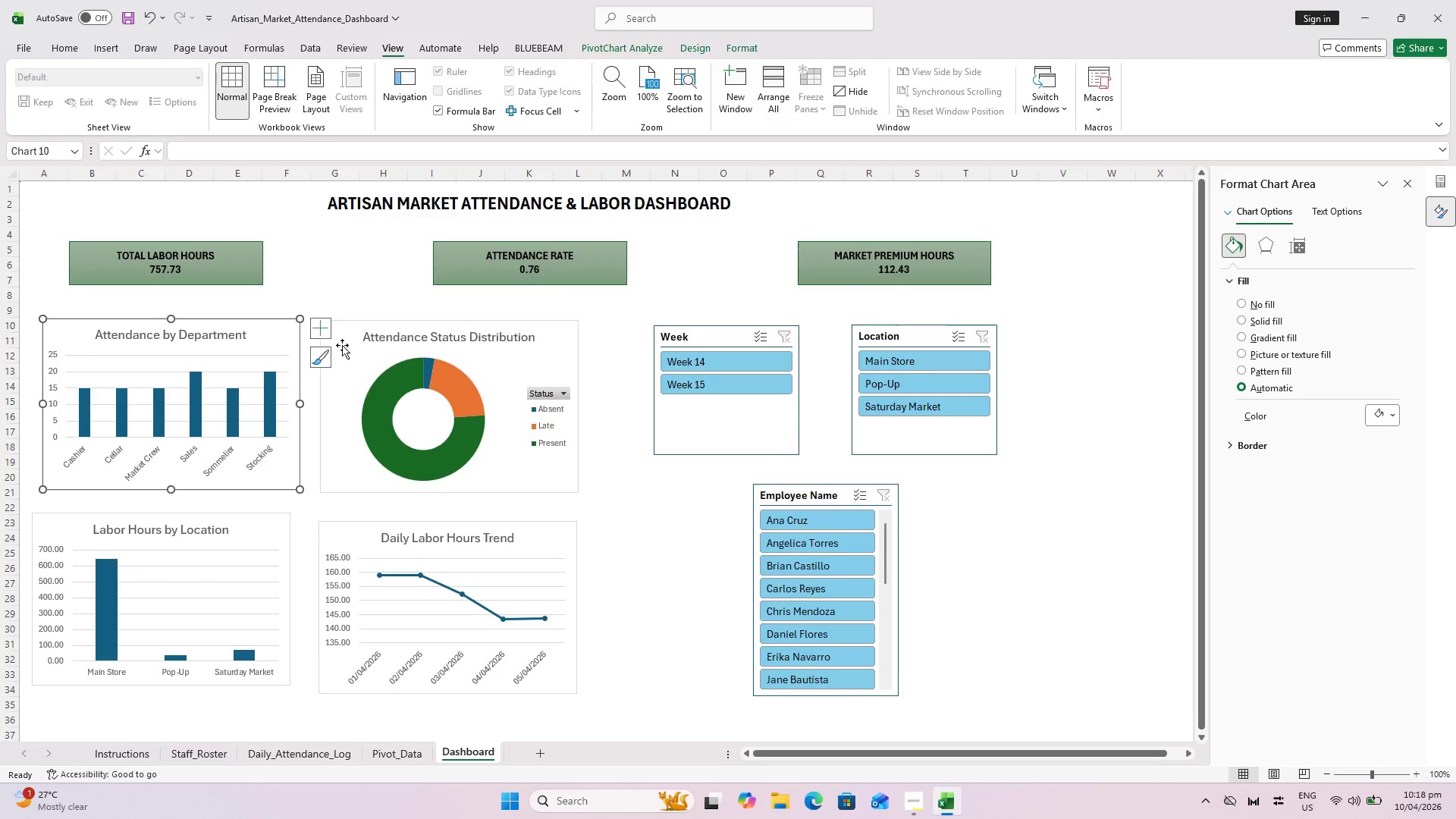 
key(Control+ControlLeft)
 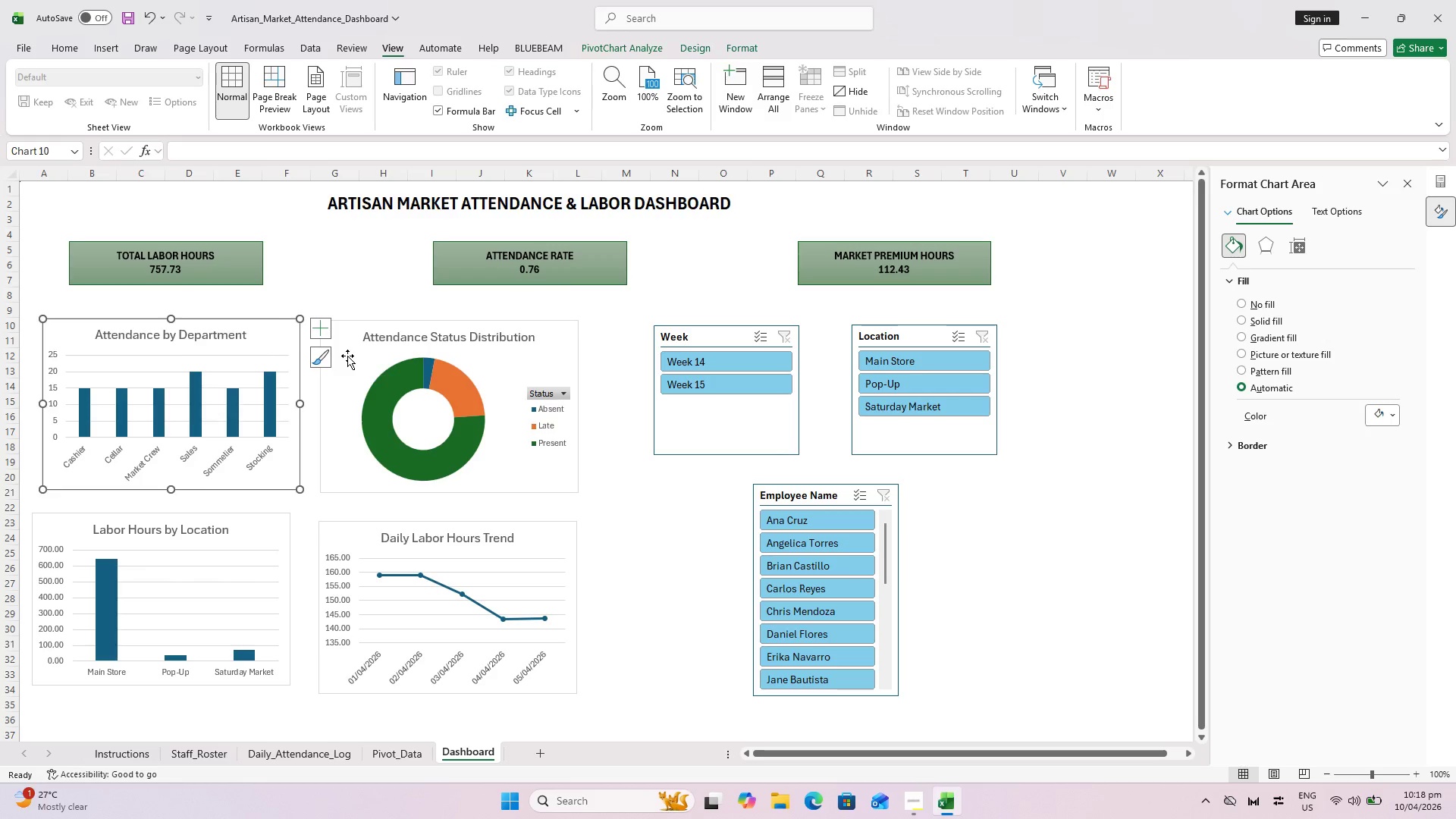 
key(Control+Z)
 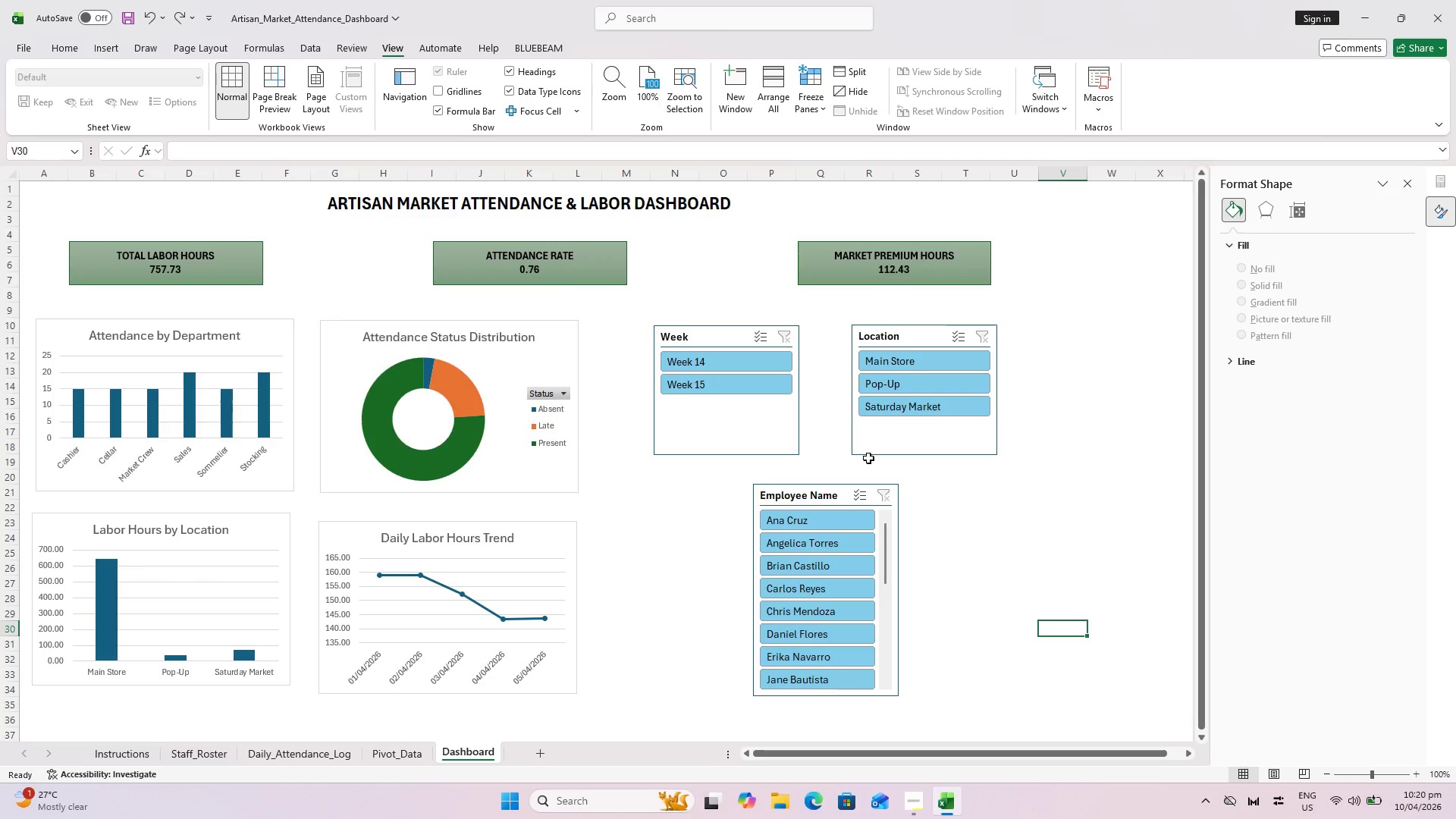 
wait(138.75)
 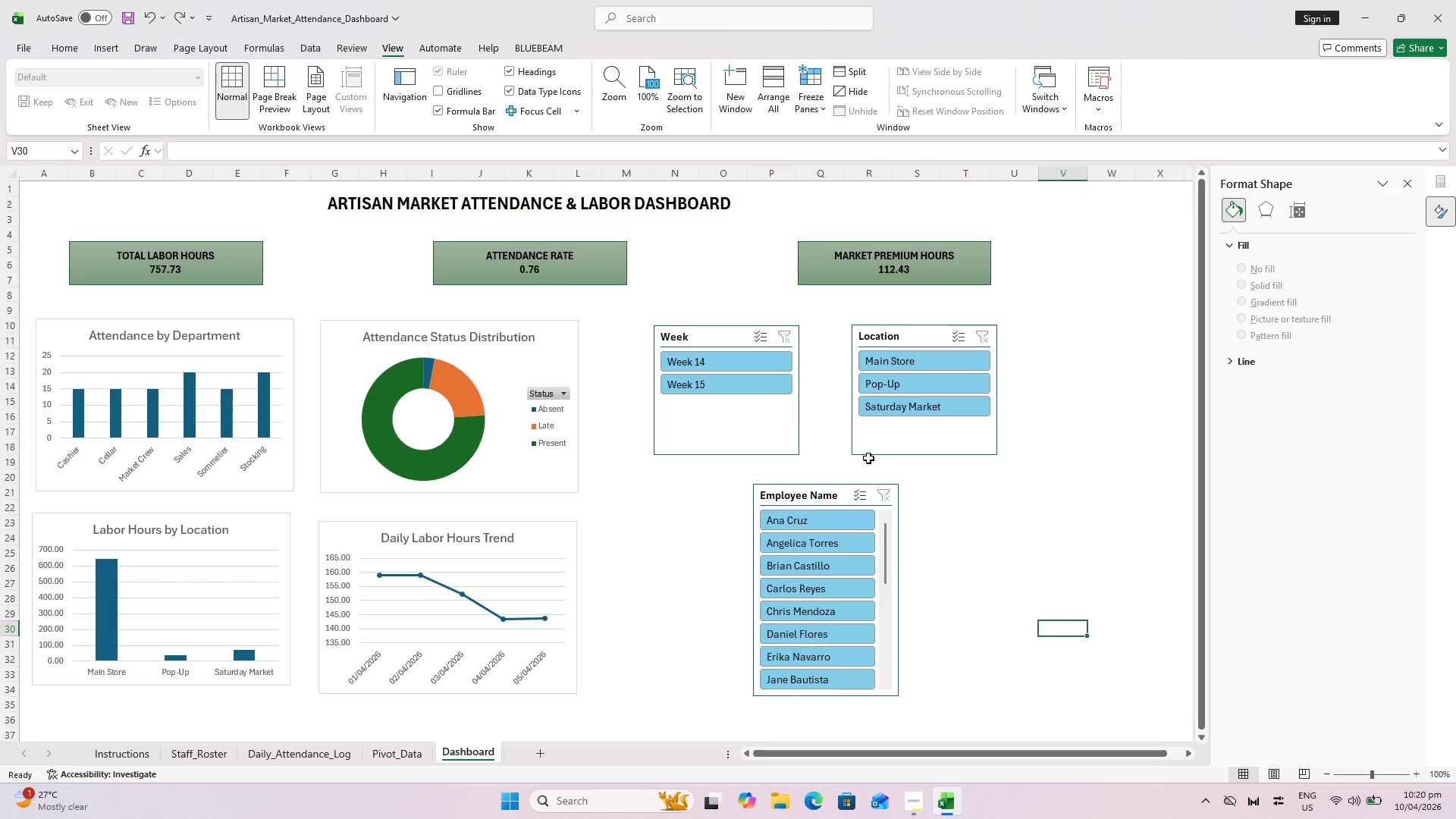 
left_click([560, 267])
 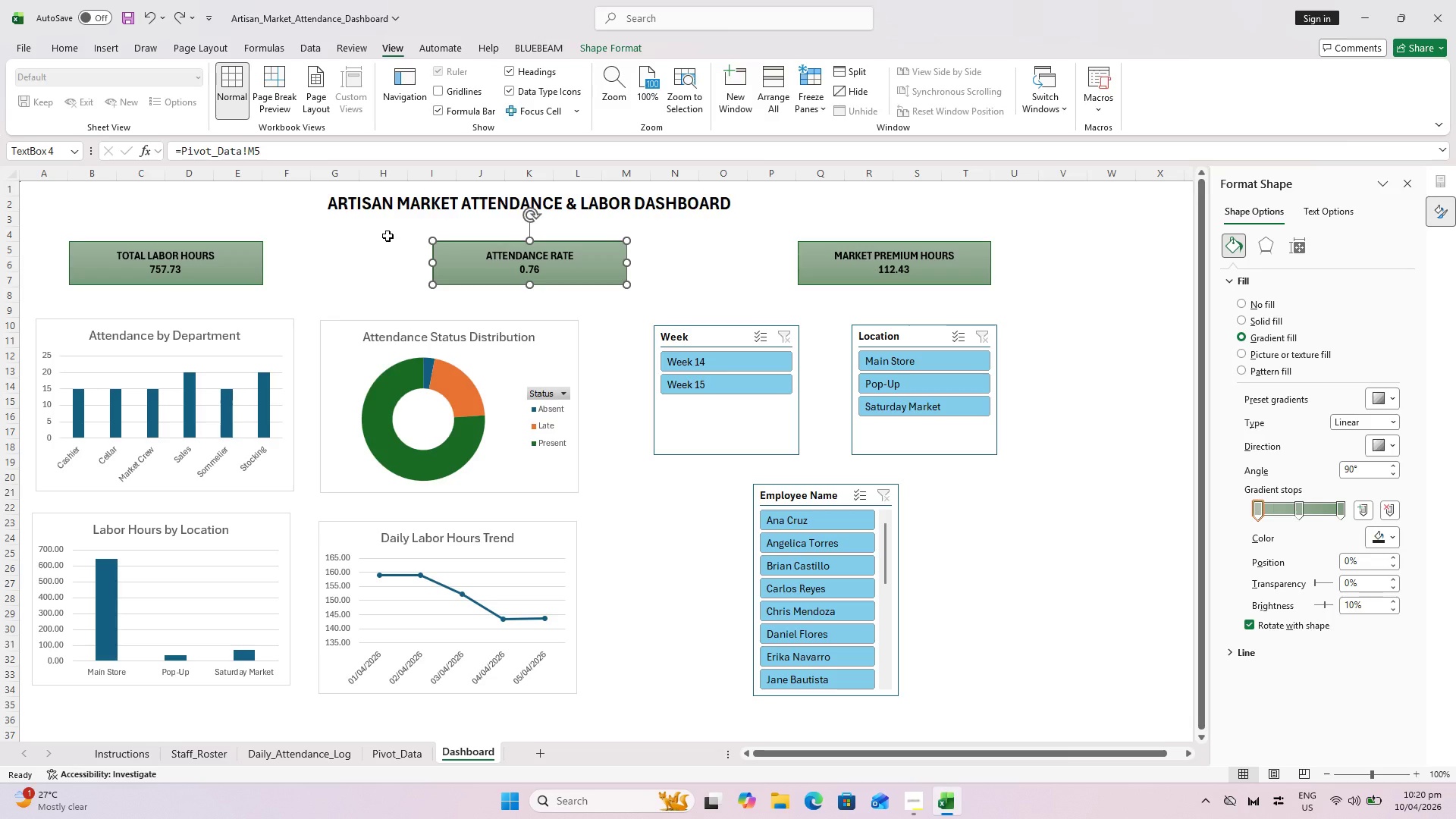 
wait(9.42)
 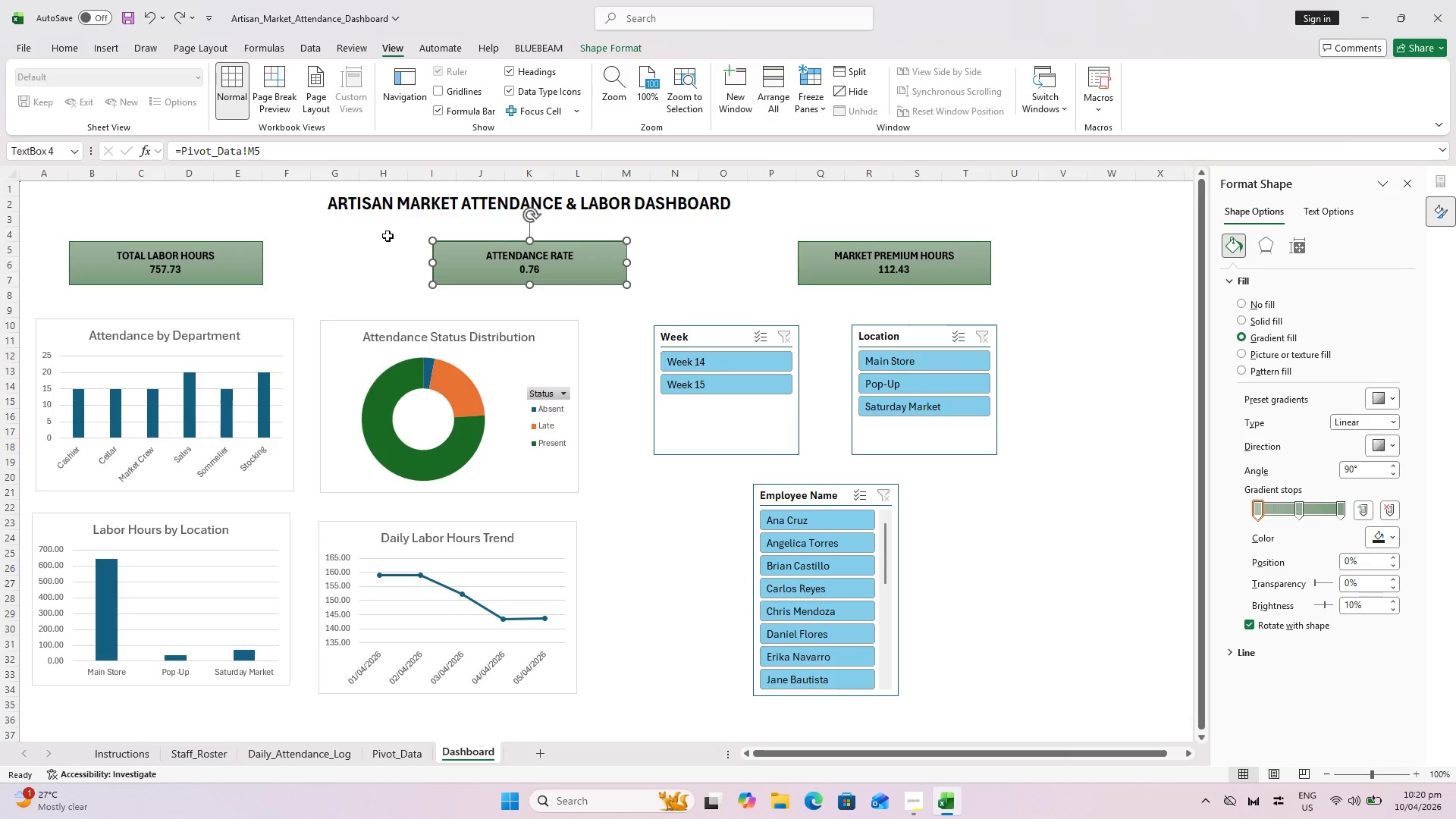 
left_click([512, 269])
 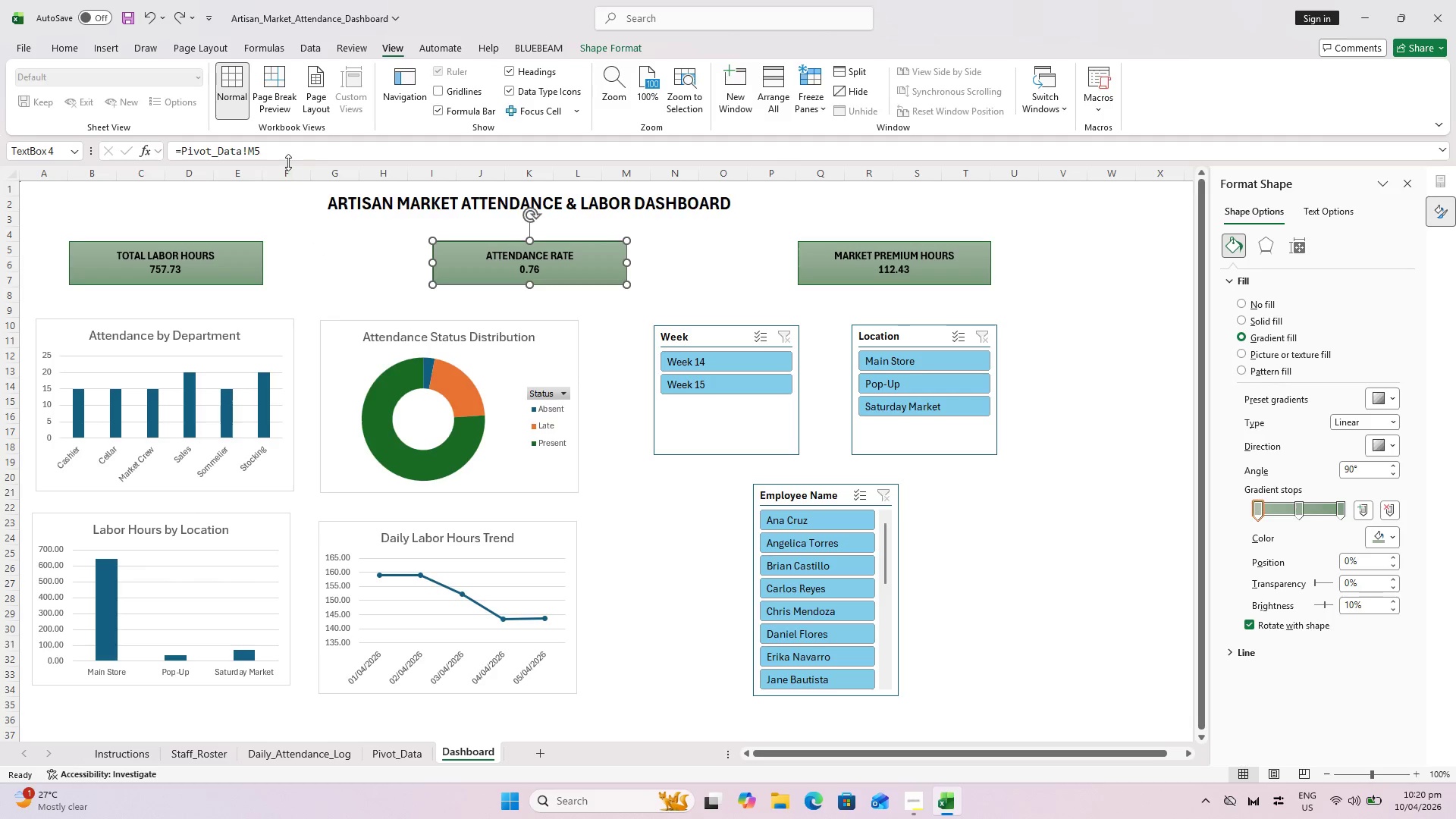 
left_click([289, 158])
 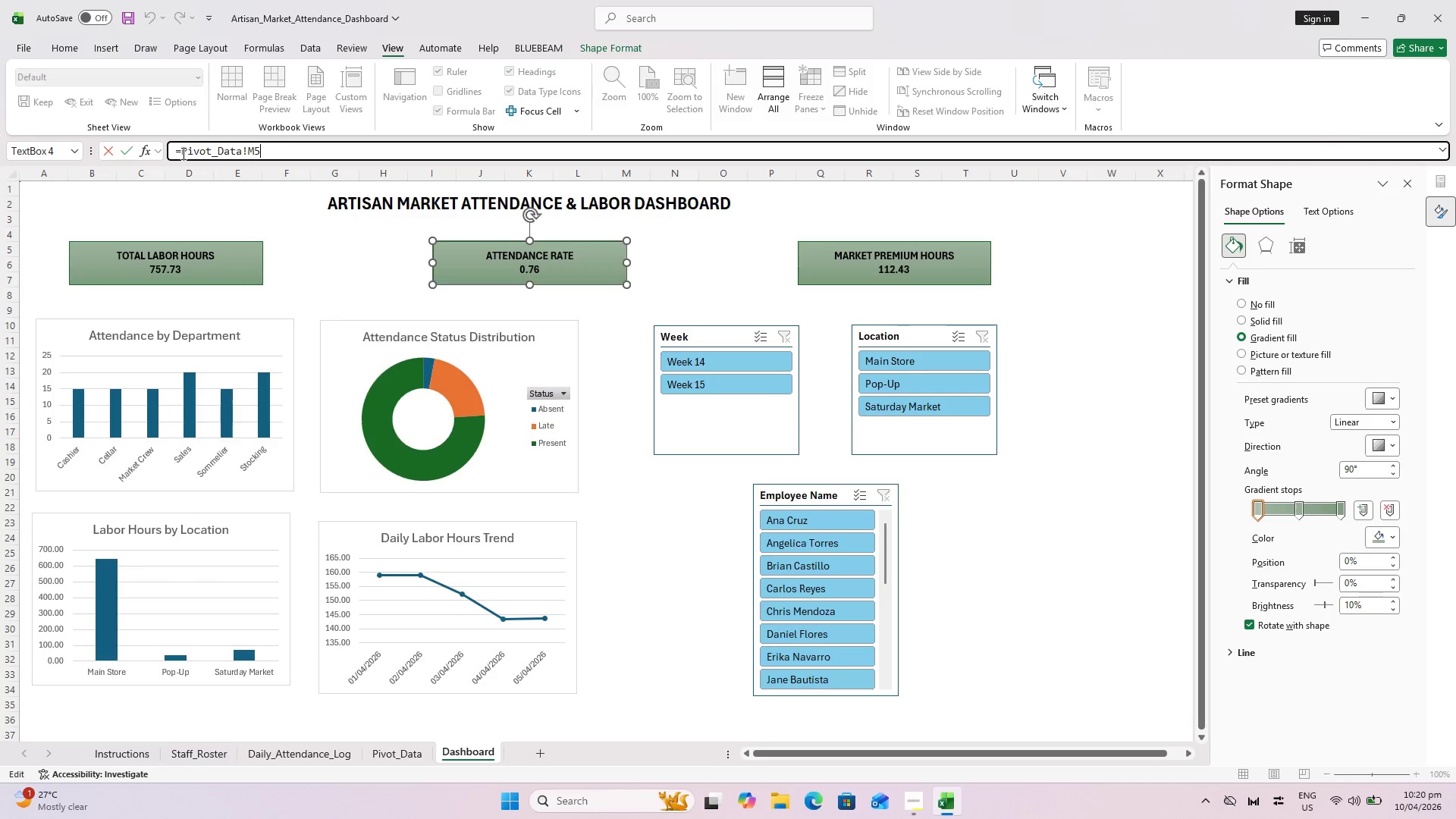 
left_click([182, 153])
 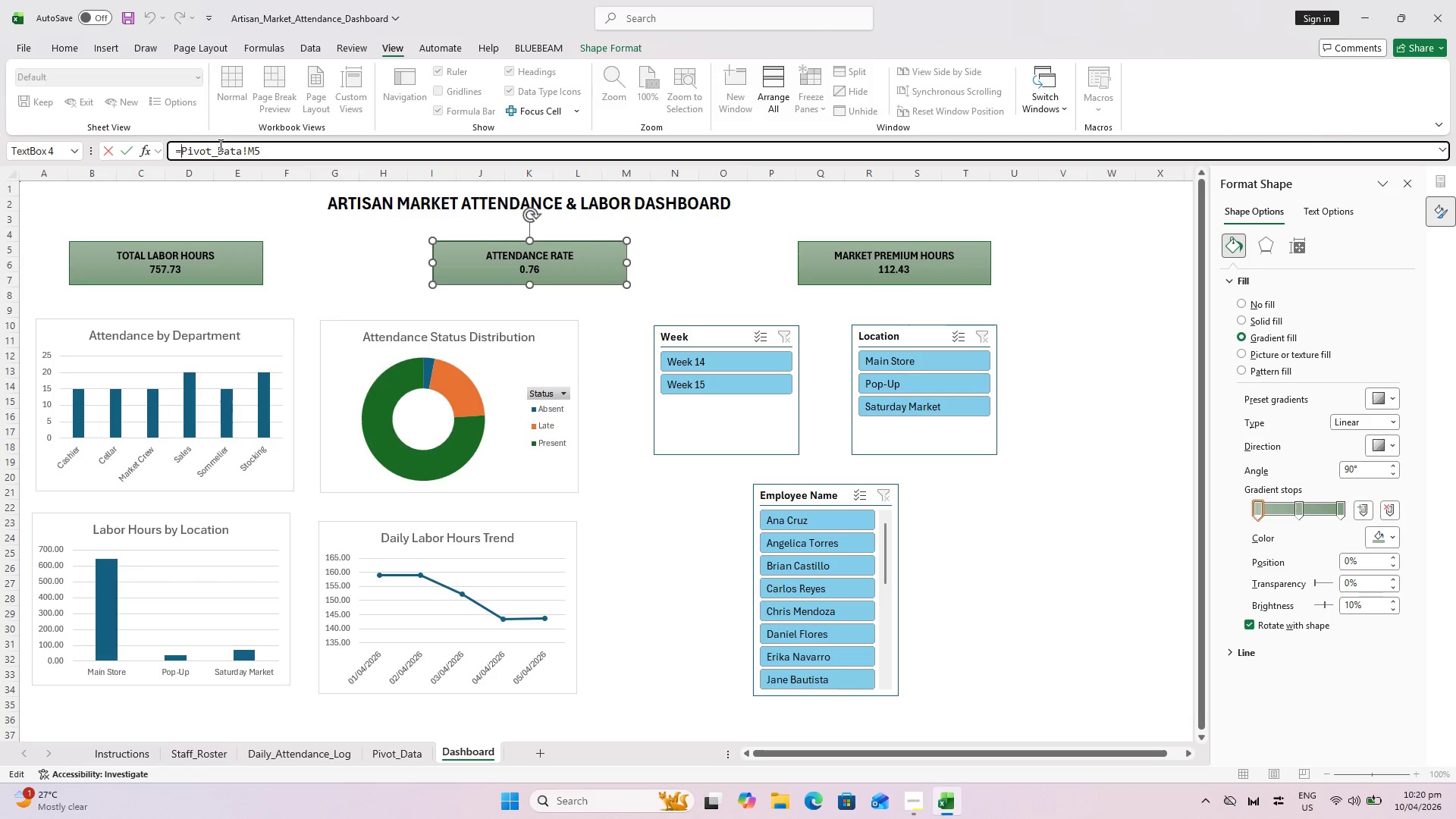 
left_click([297, 149])
 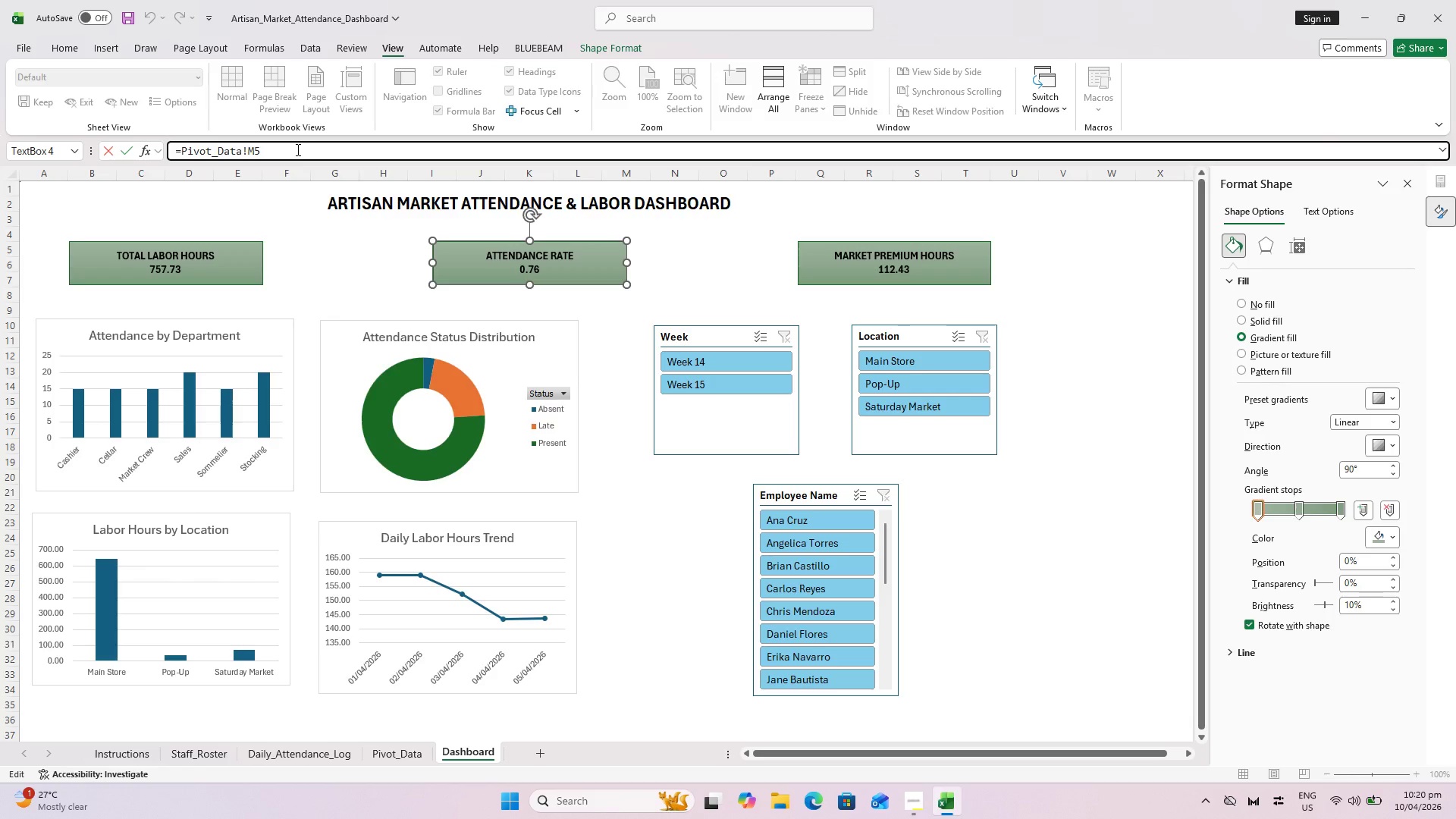 
key(Shift+5)
 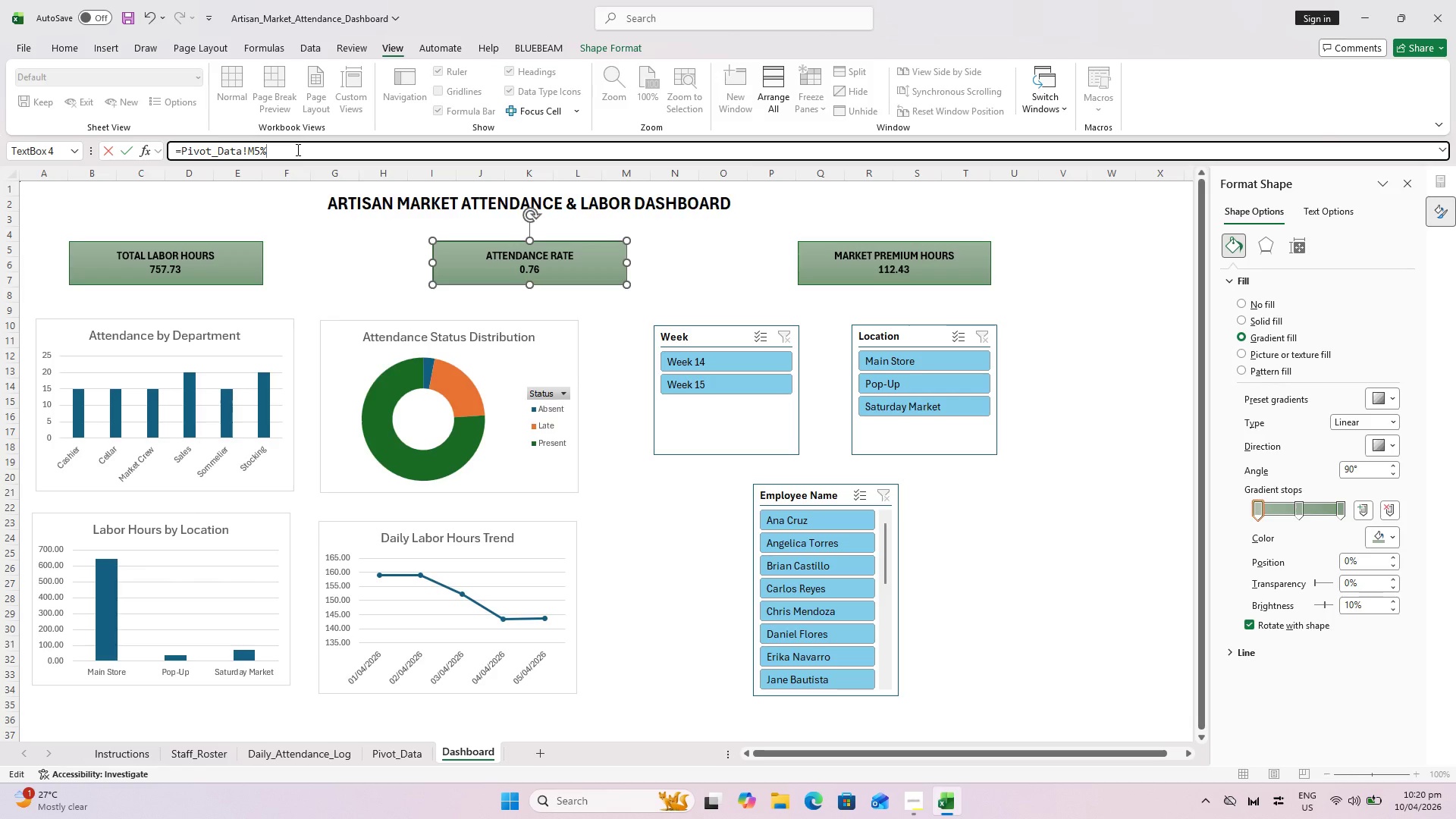 
key(Enter)
 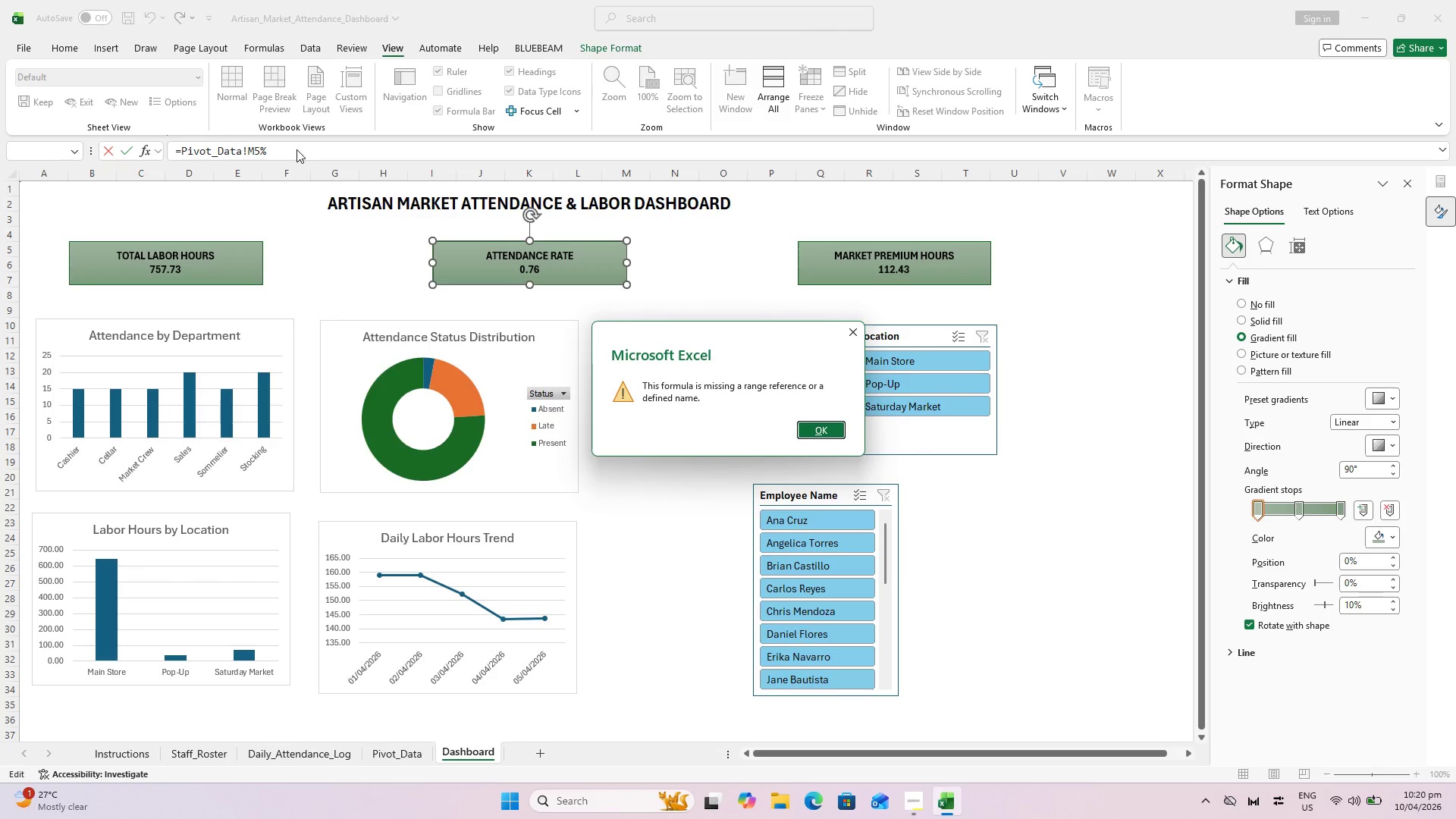 
key(Escape)
 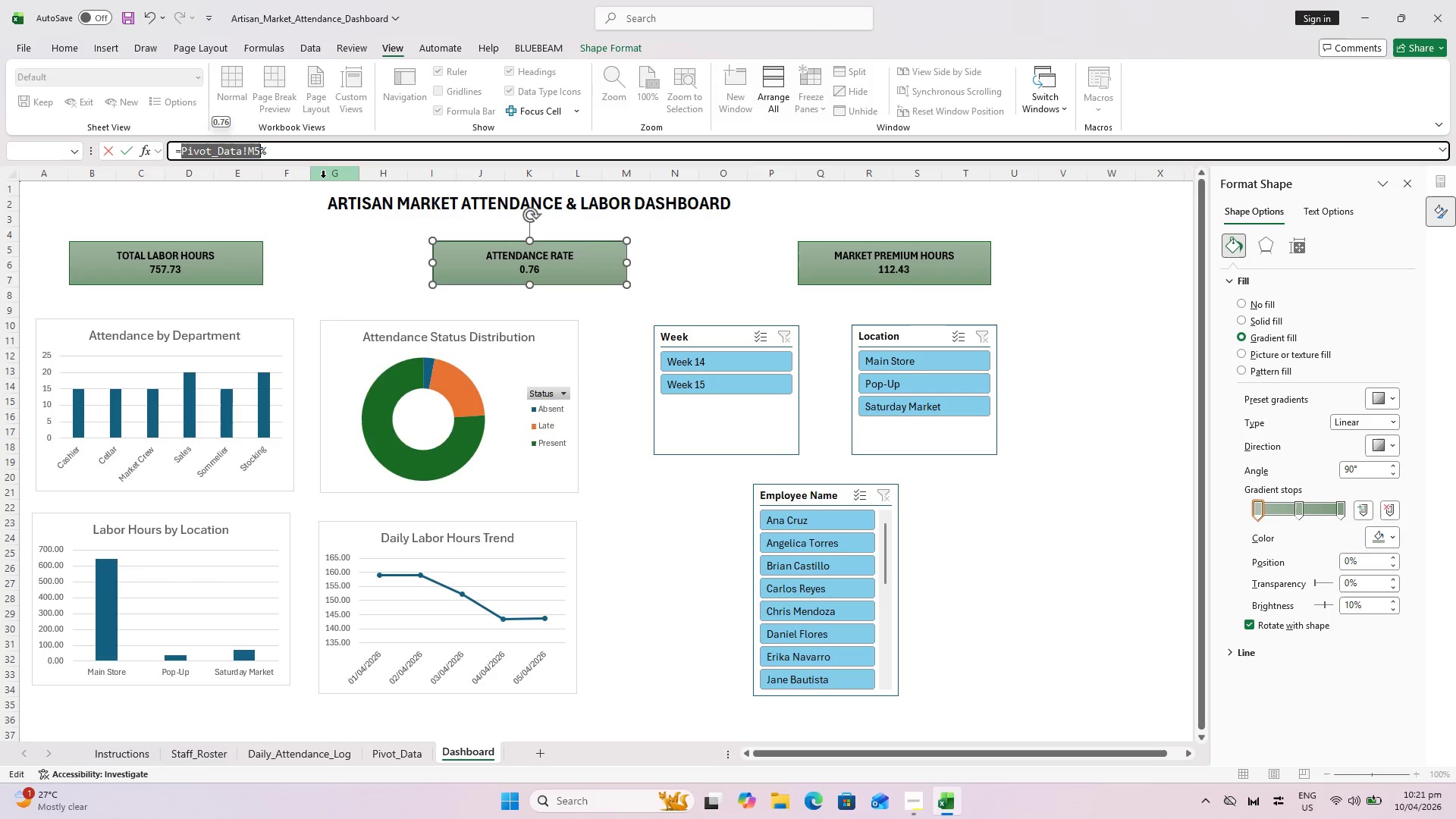 
wait(25.06)
 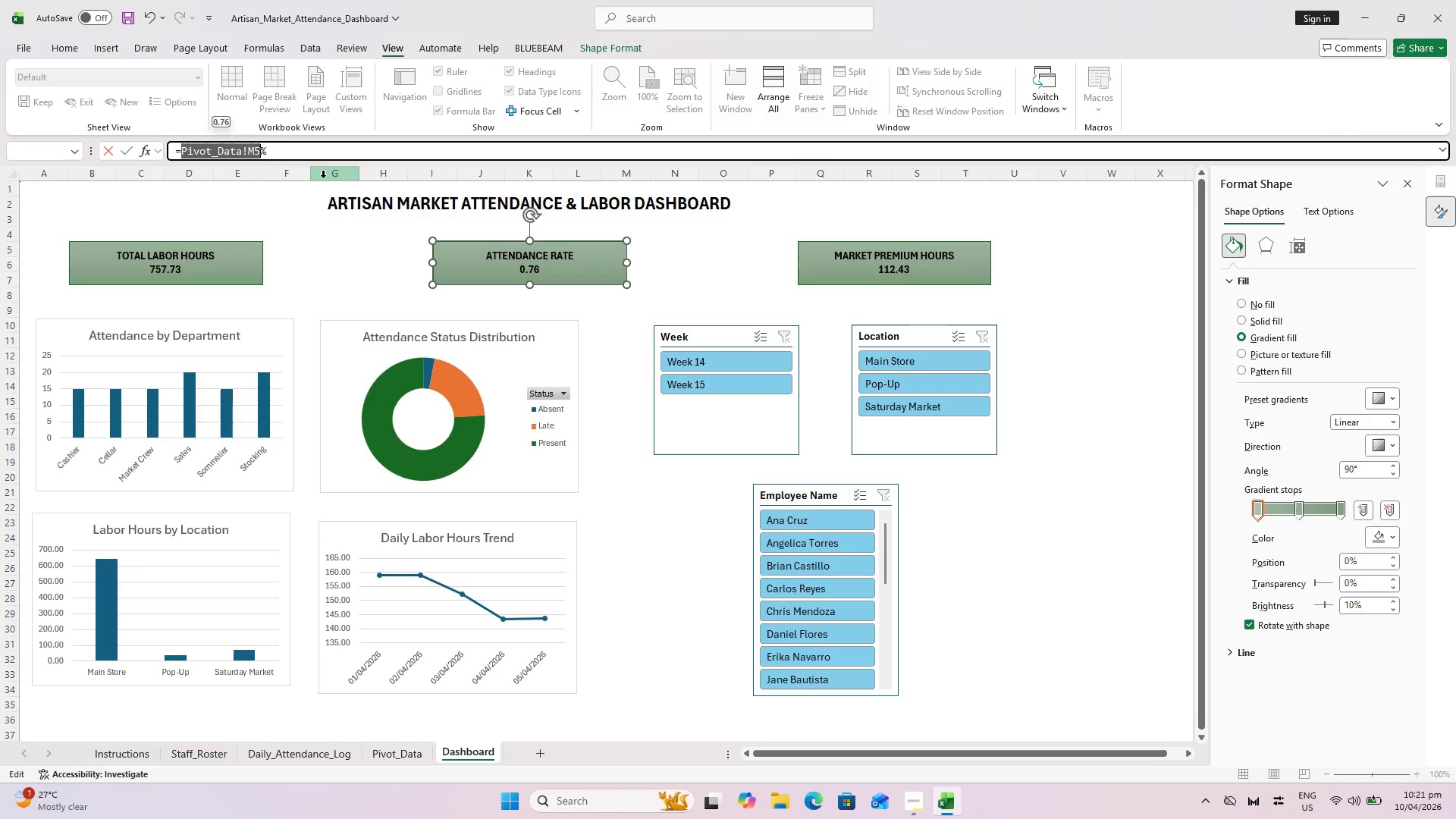 
key(Alt+AltLeft)
 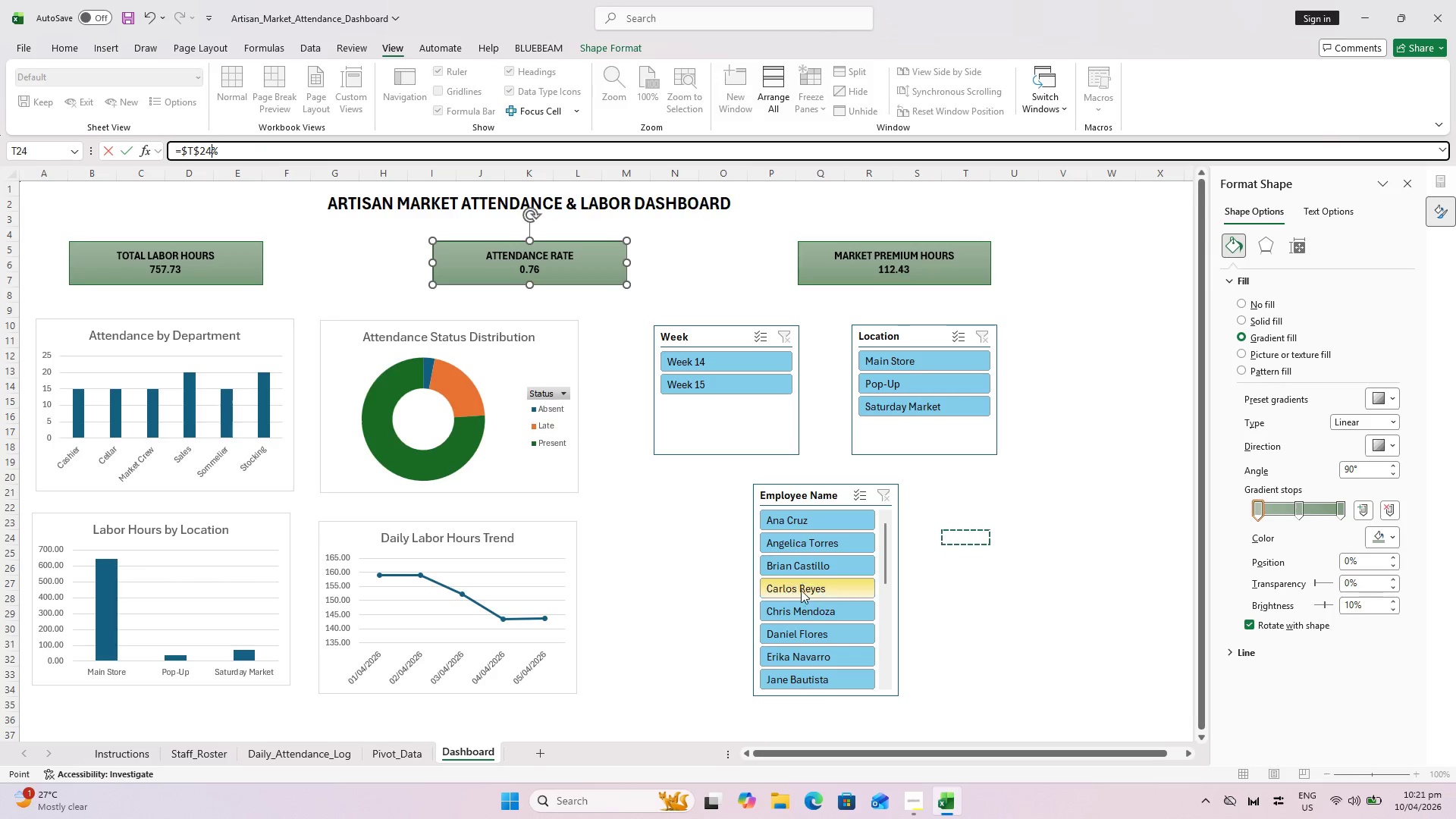 
key(Alt+Tab)